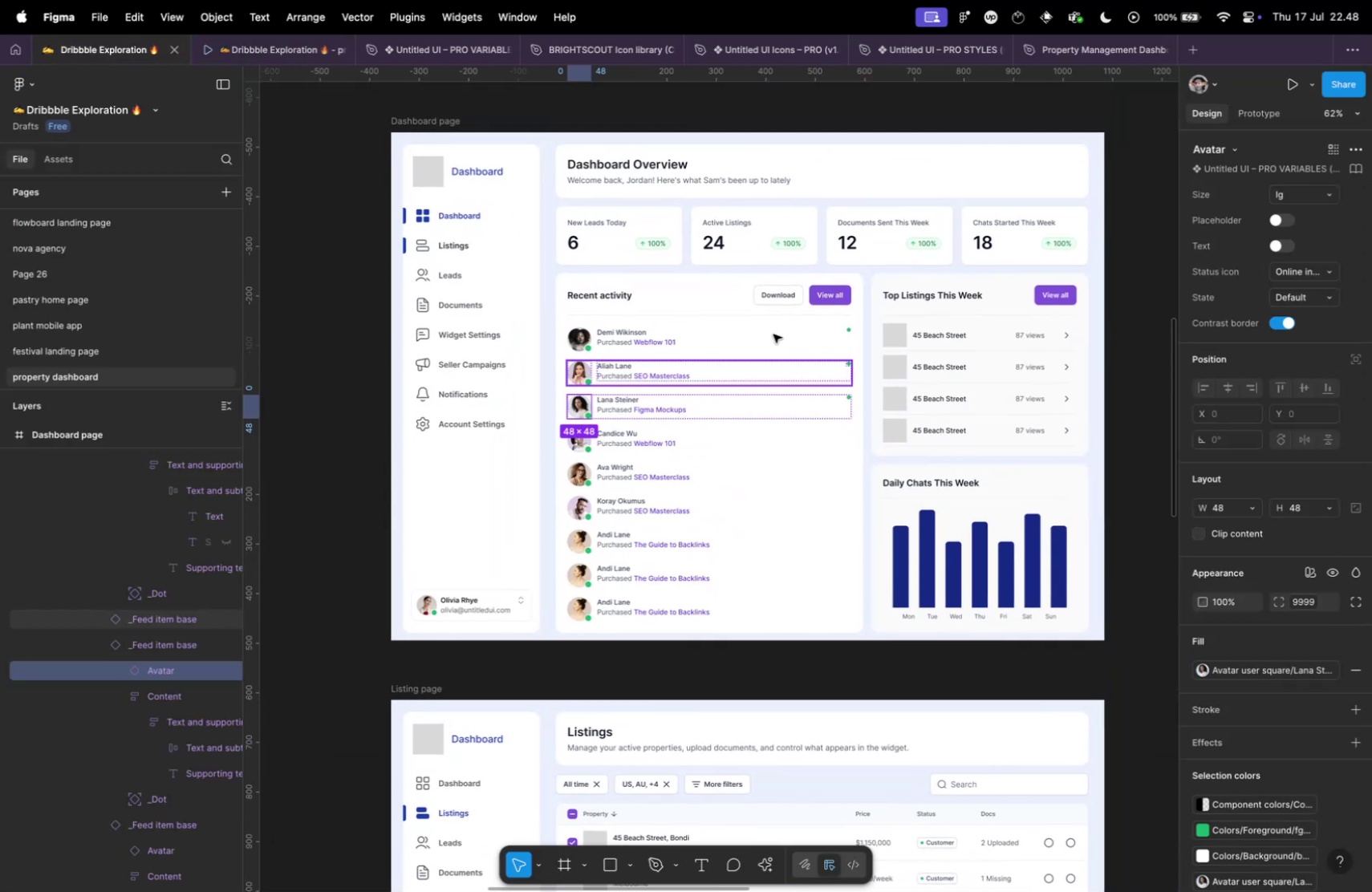 
left_click([260, 54])
 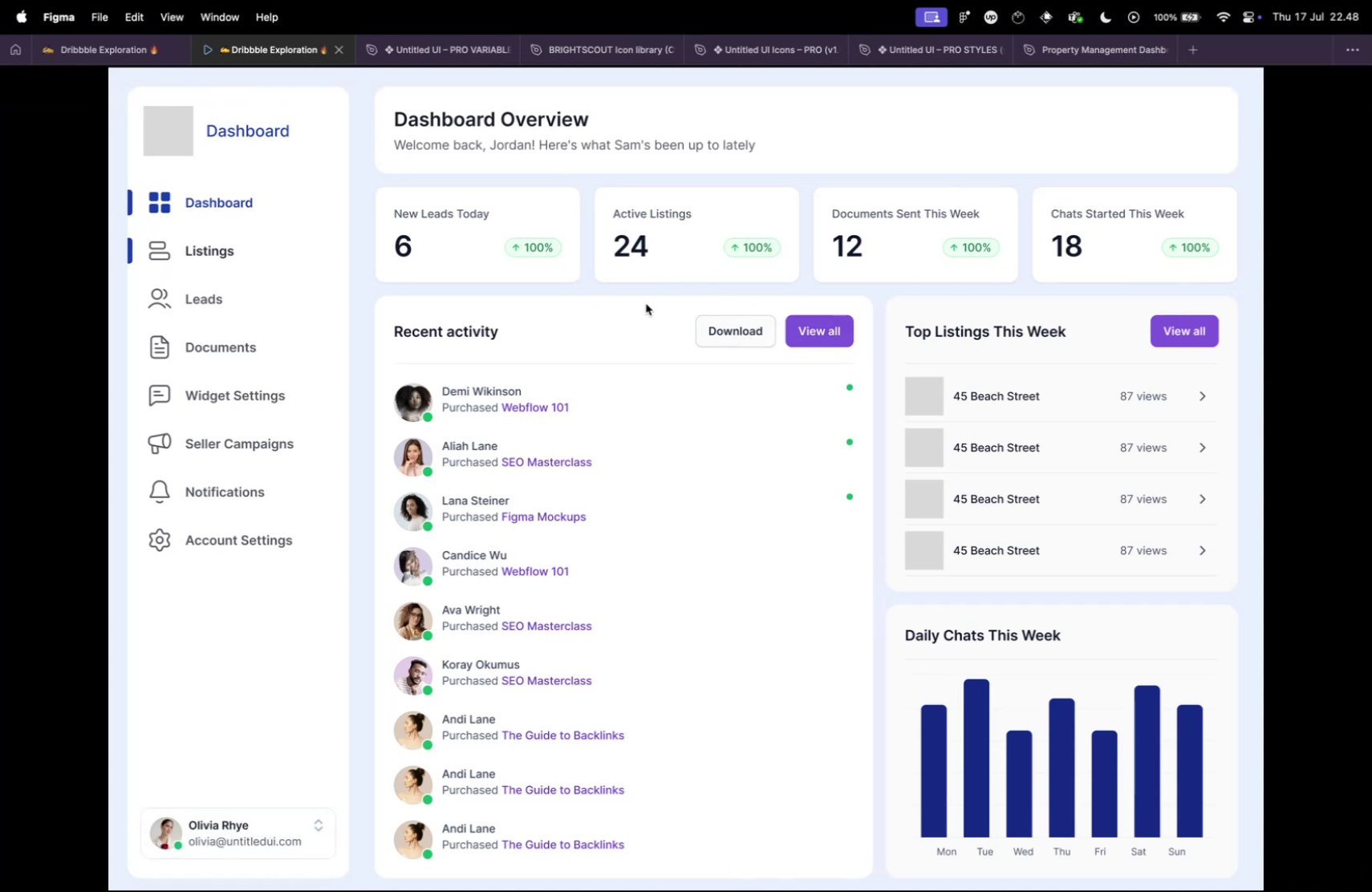 
left_click([750, 328])
 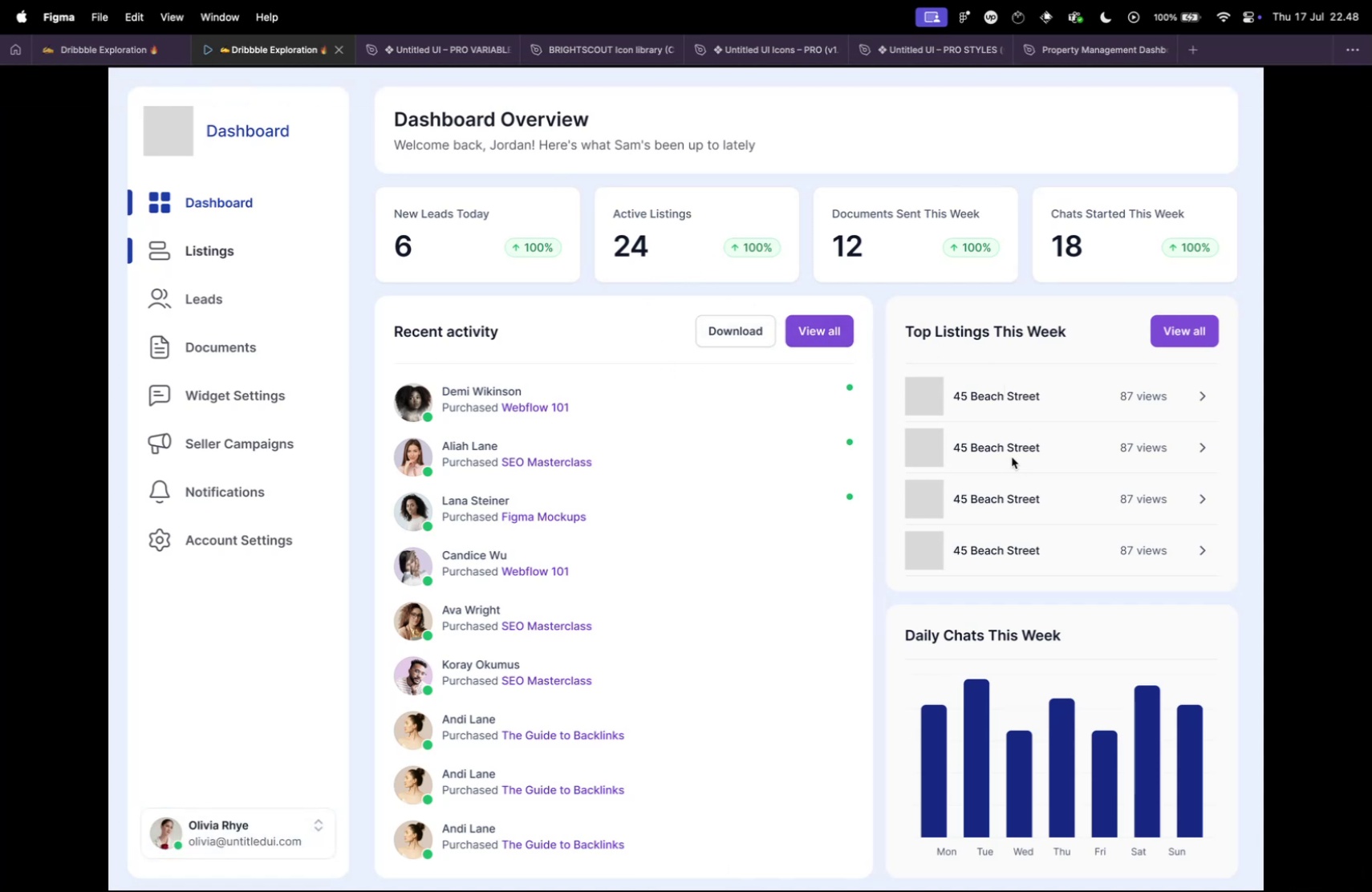 
scroll: coordinate [439, 367], scroll_direction: down, amount: 10.0
 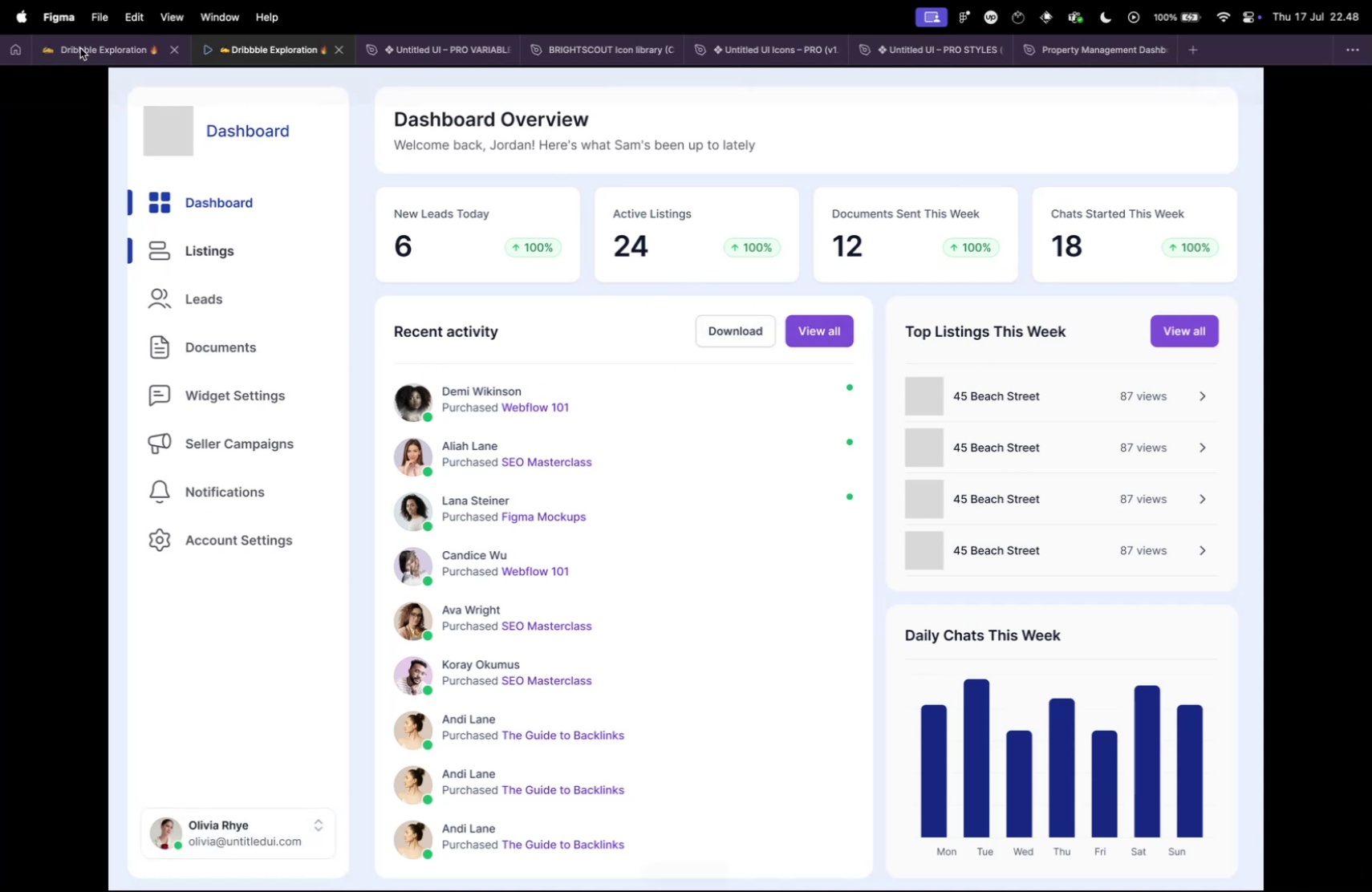 
left_click([82, 44])
 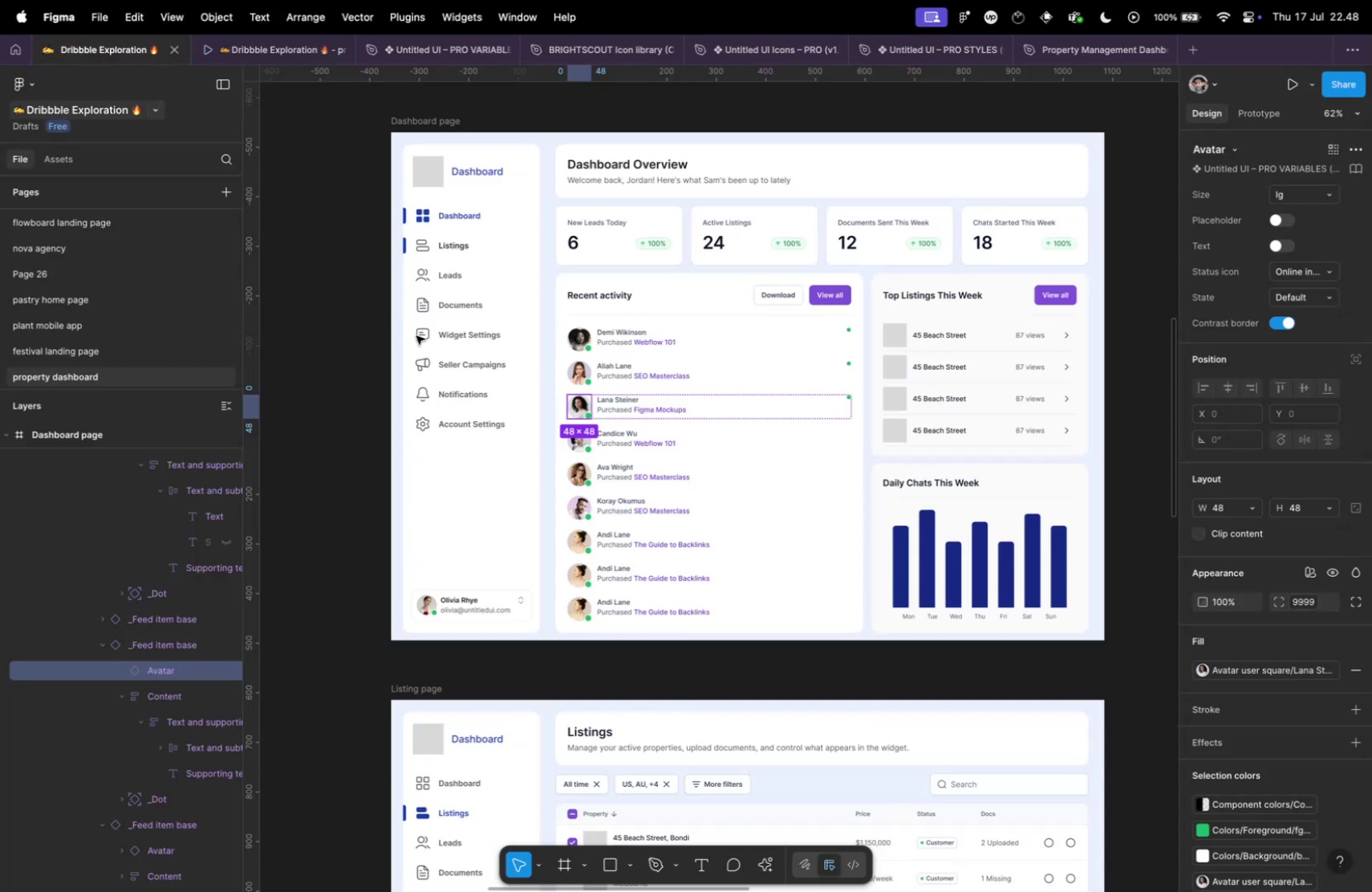 
hold_key(key=CommandLeft, duration=1.27)
scroll: coordinate [412, 262], scroll_direction: up, amount: 4.0
 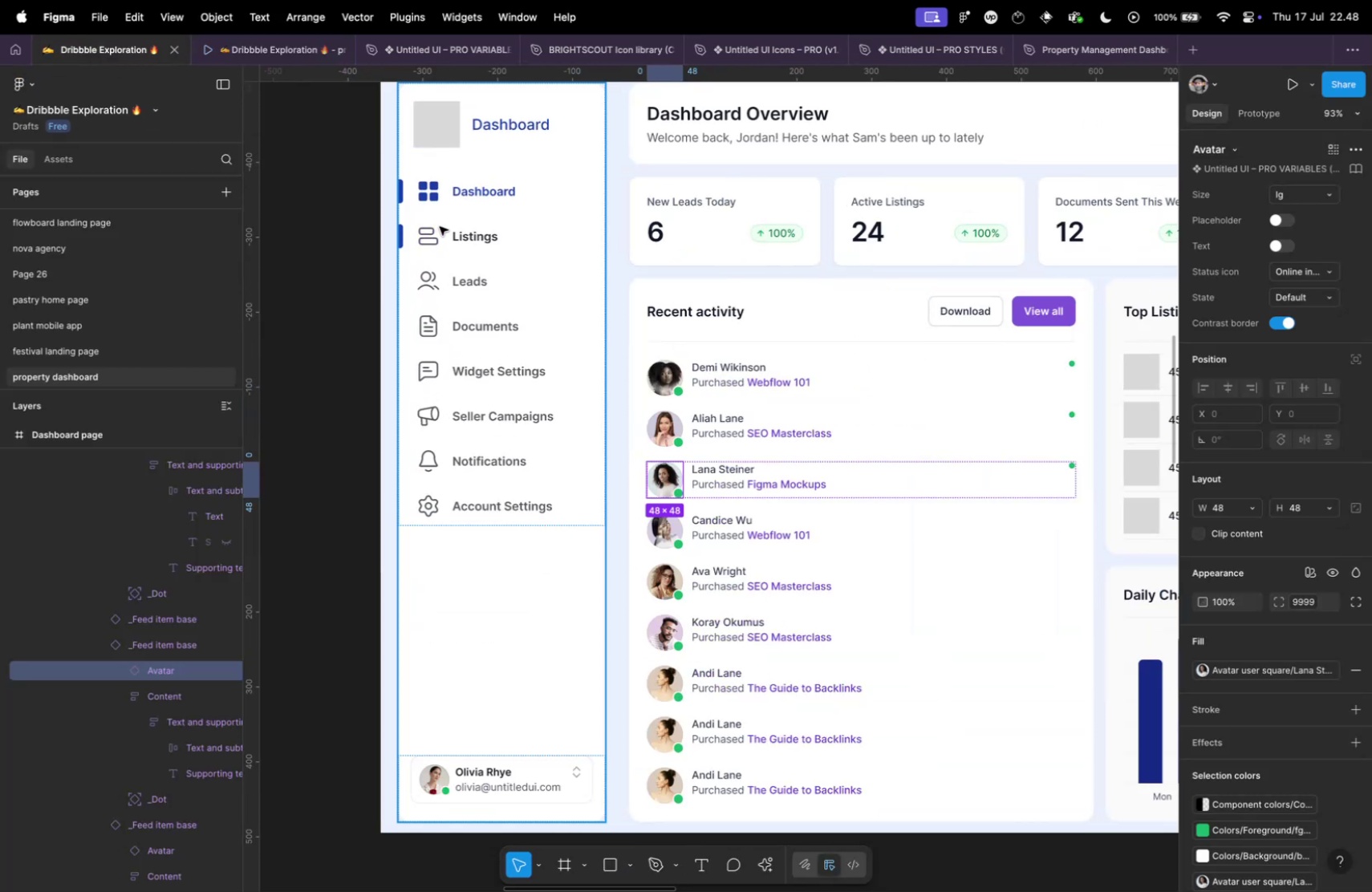 
left_click([440, 226])
 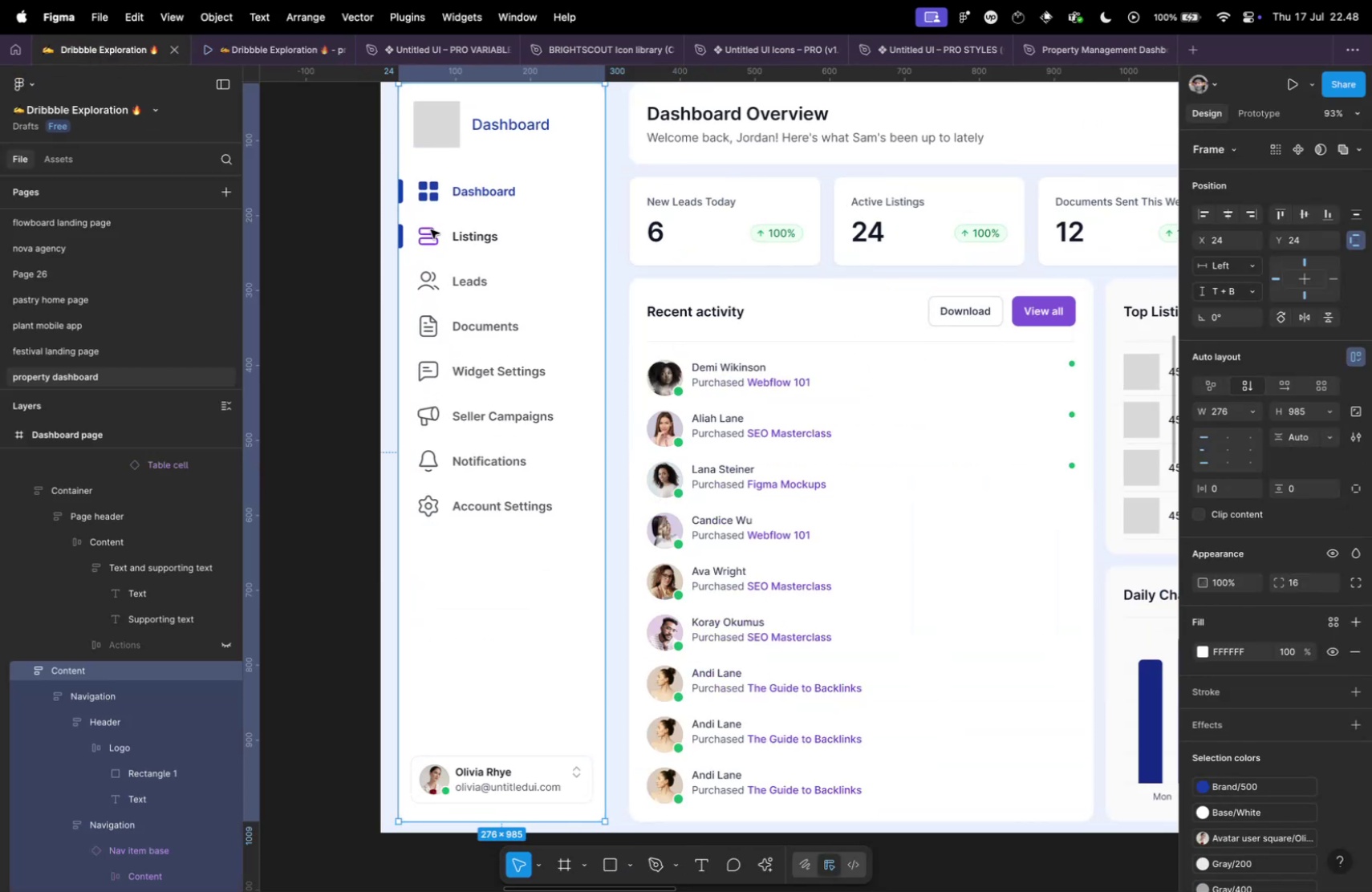 
left_click([429, 229])
 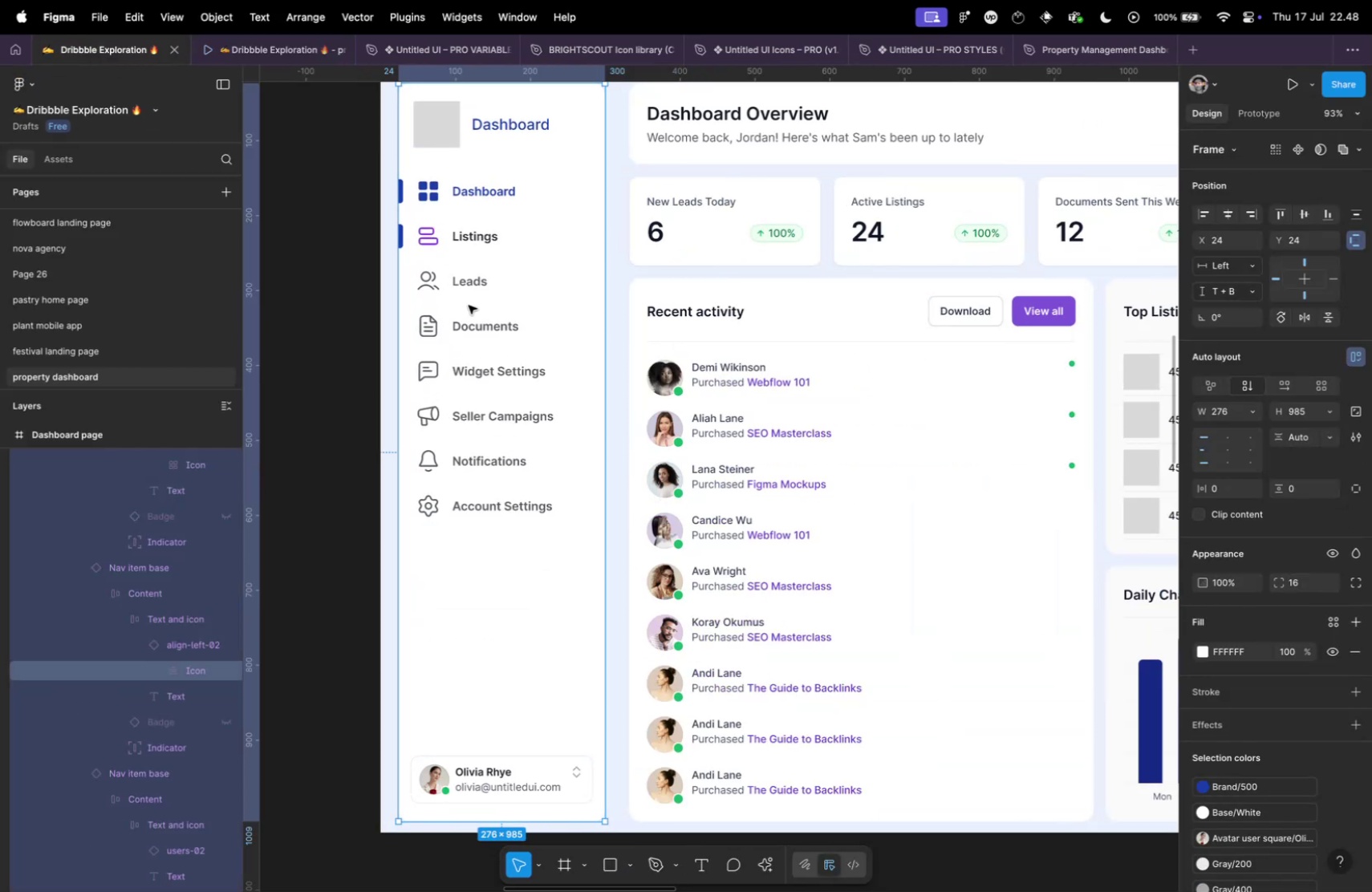 
double_click([469, 305])
 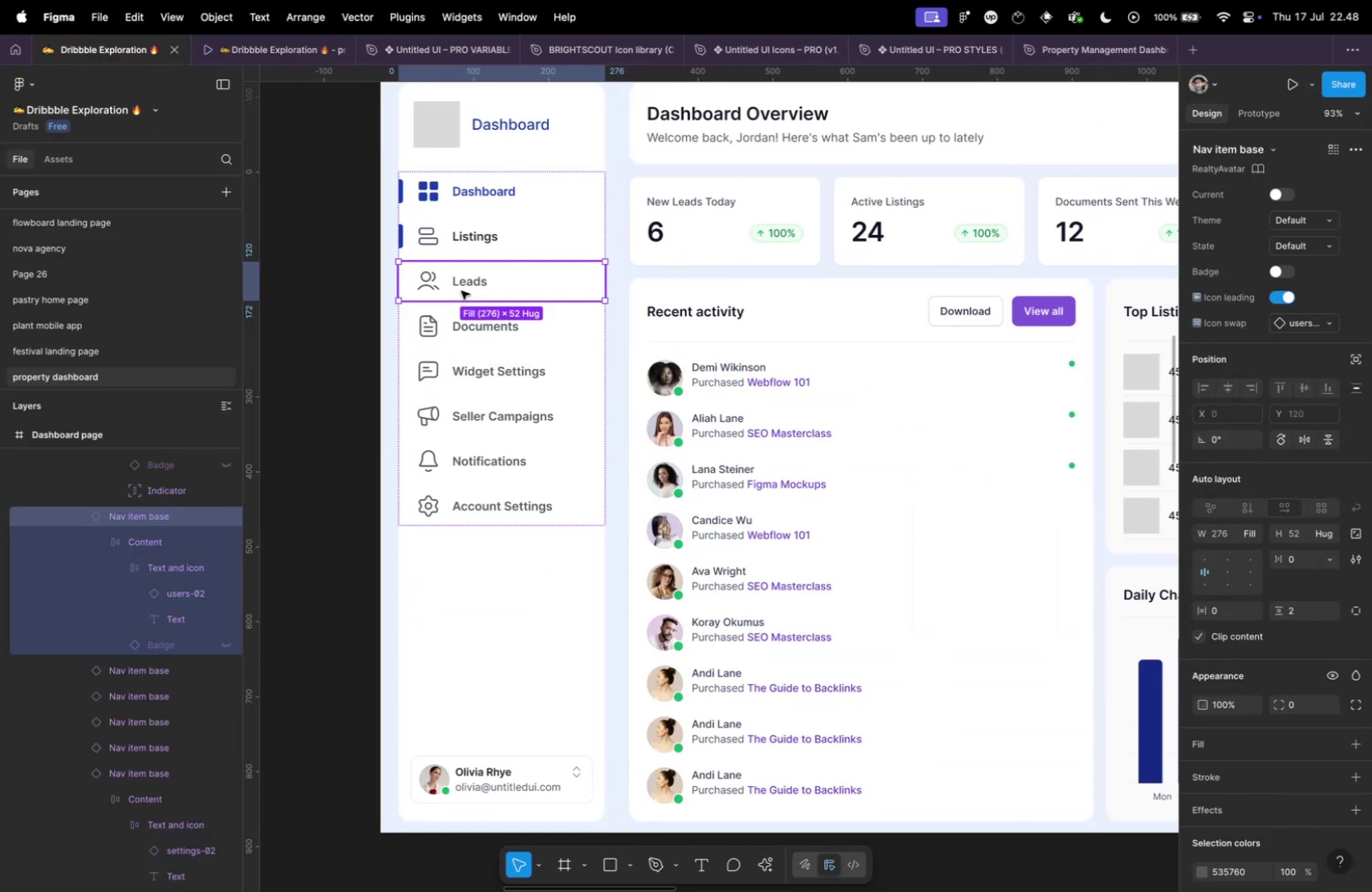 
double_click([478, 232])
 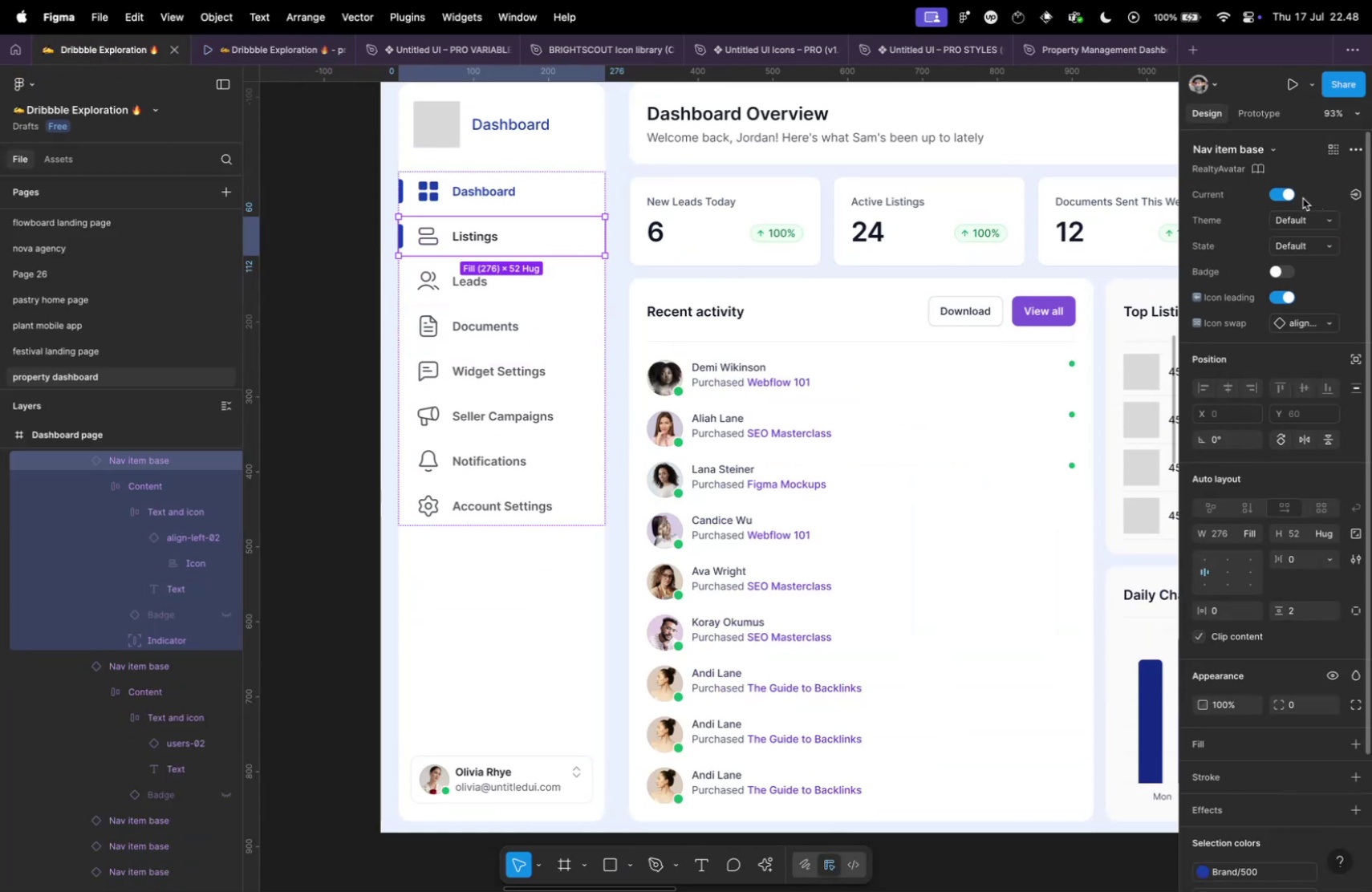 
left_click([1288, 193])
 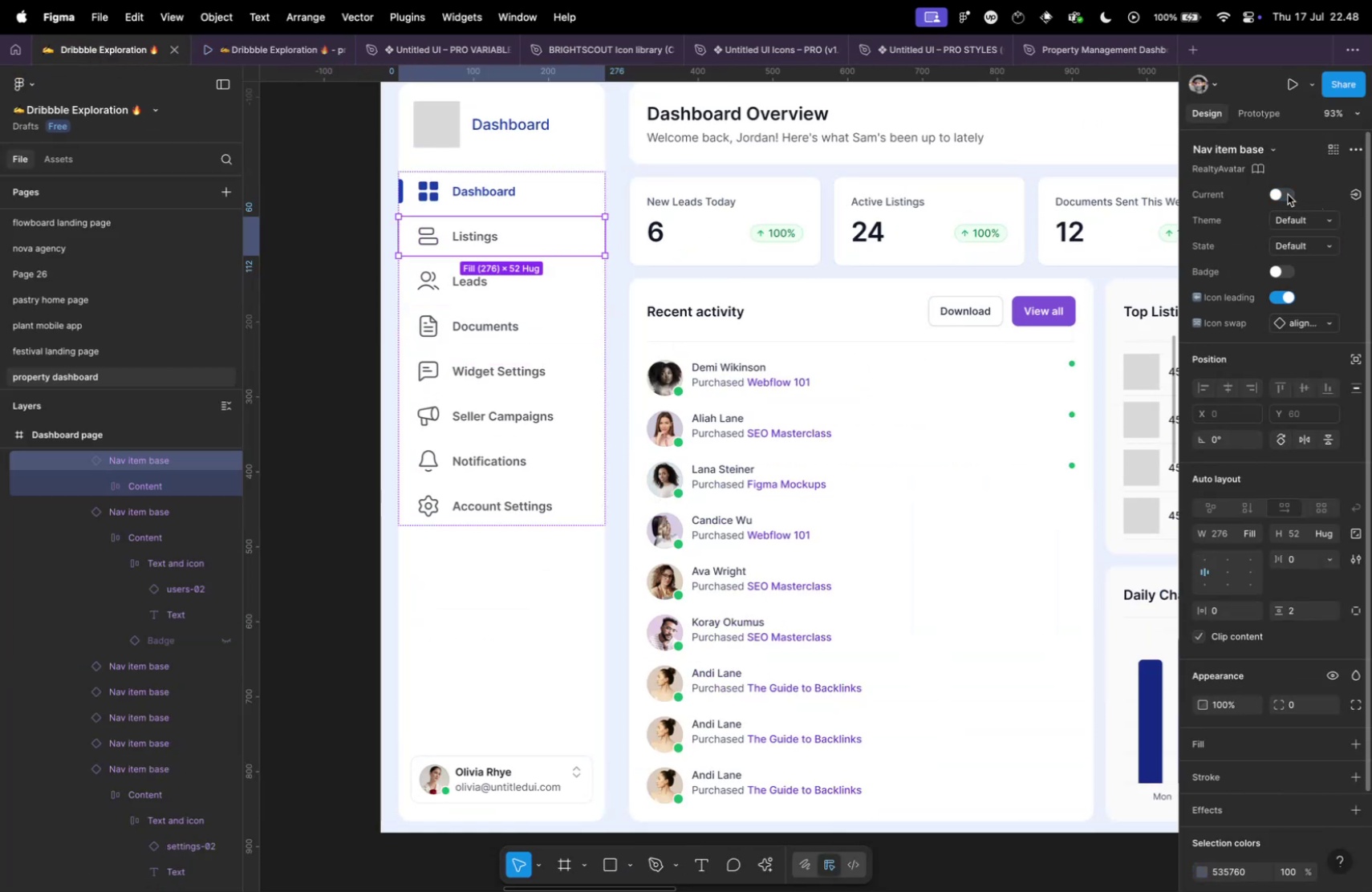 
hold_key(key=CommandLeft, duration=0.32)
scroll: coordinate [644, 257], scroll_direction: down, amount: 10.0
 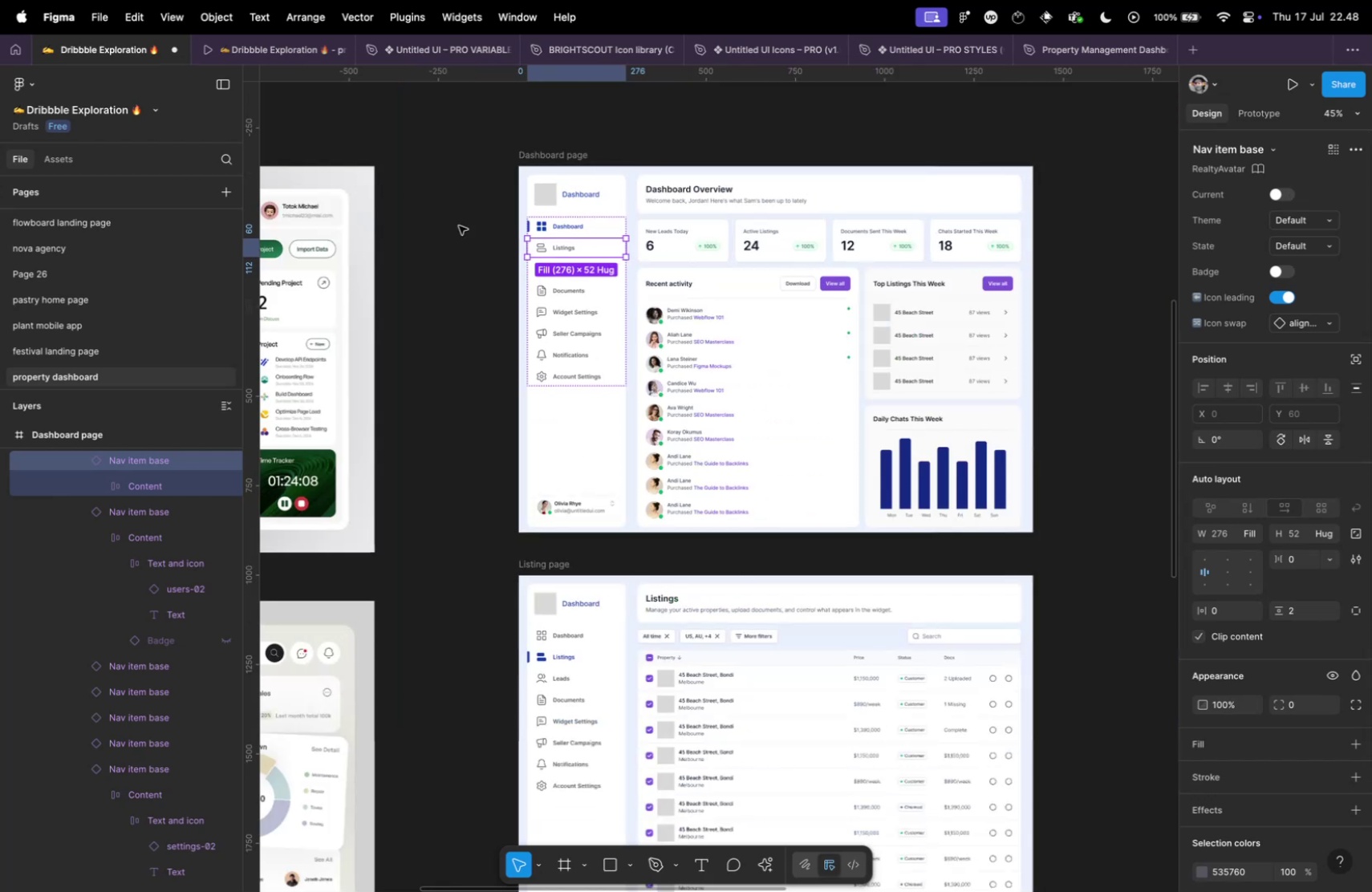 
left_click([454, 224])
 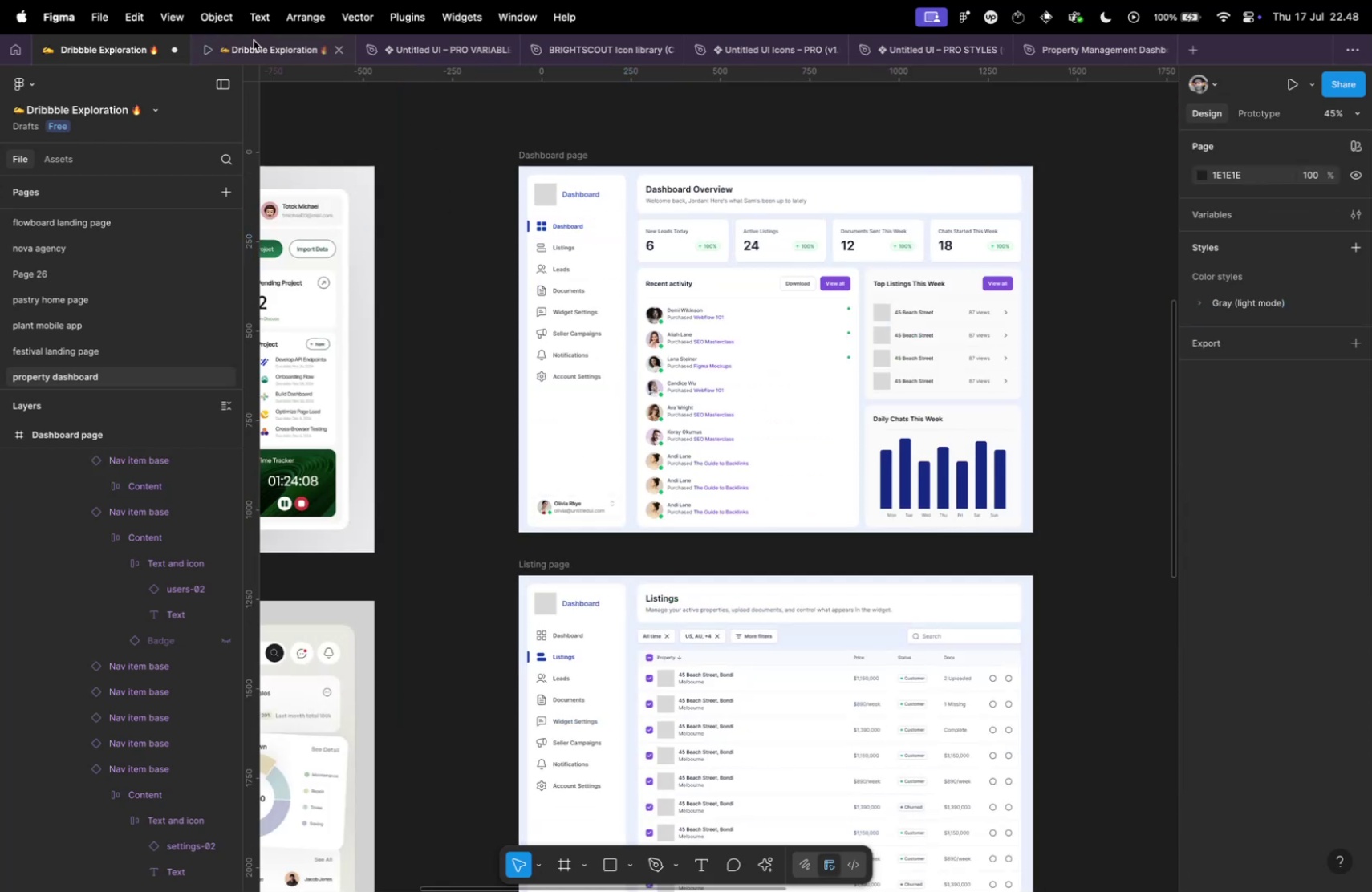 
left_click([253, 39])
 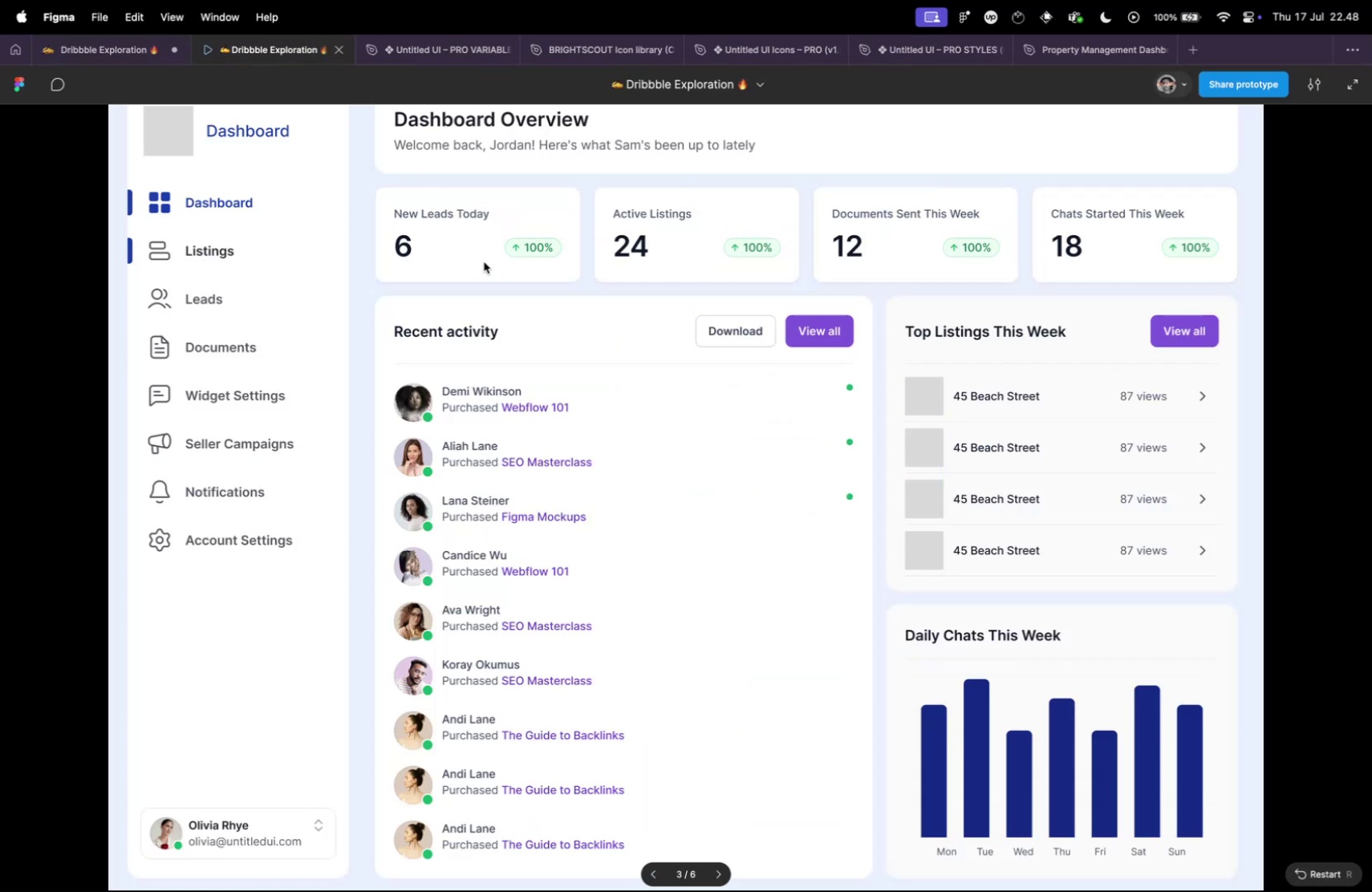 
left_click([449, 247])
 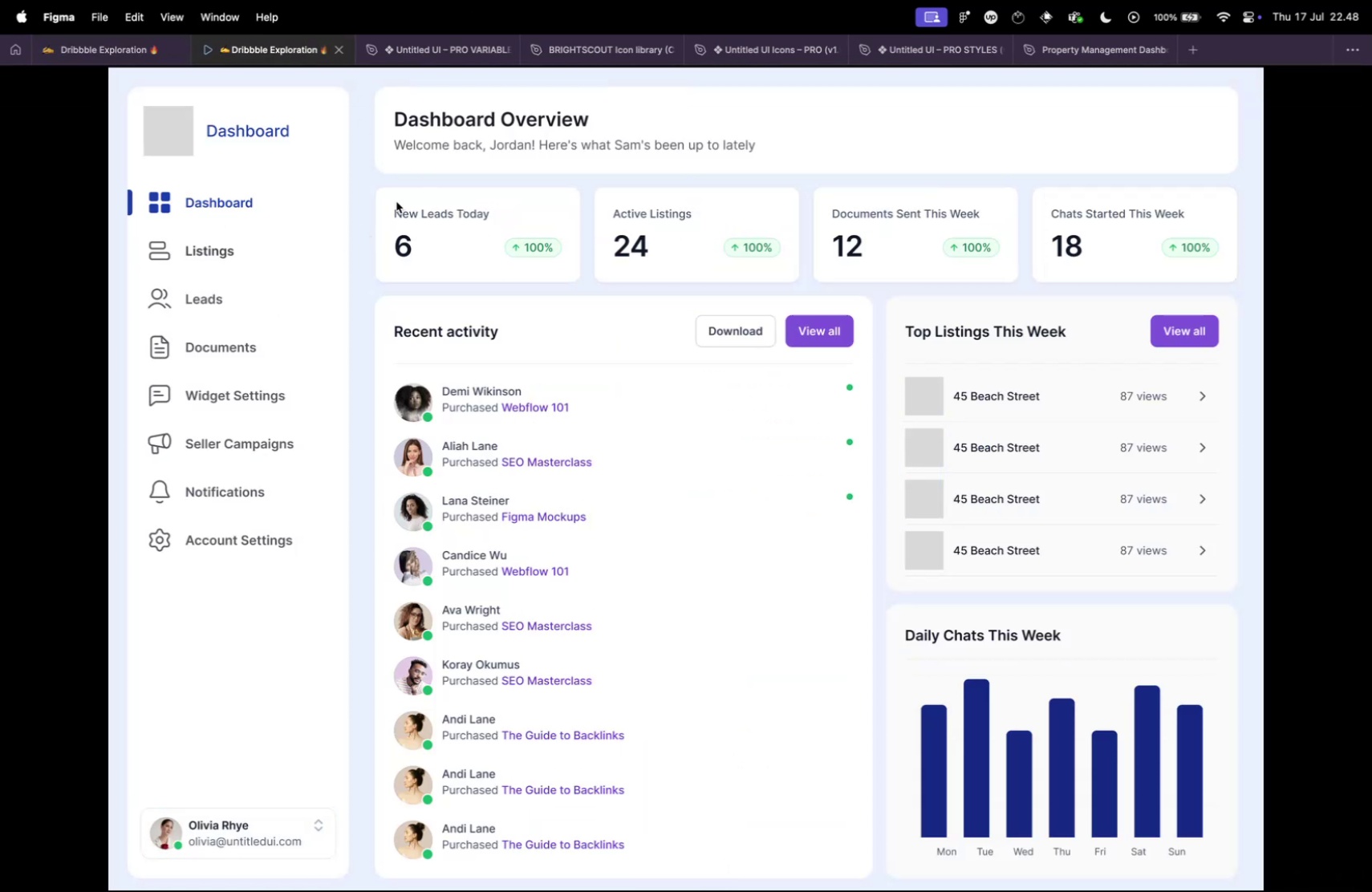 
scroll: coordinate [511, 286], scroll_direction: down, amount: 5.0
 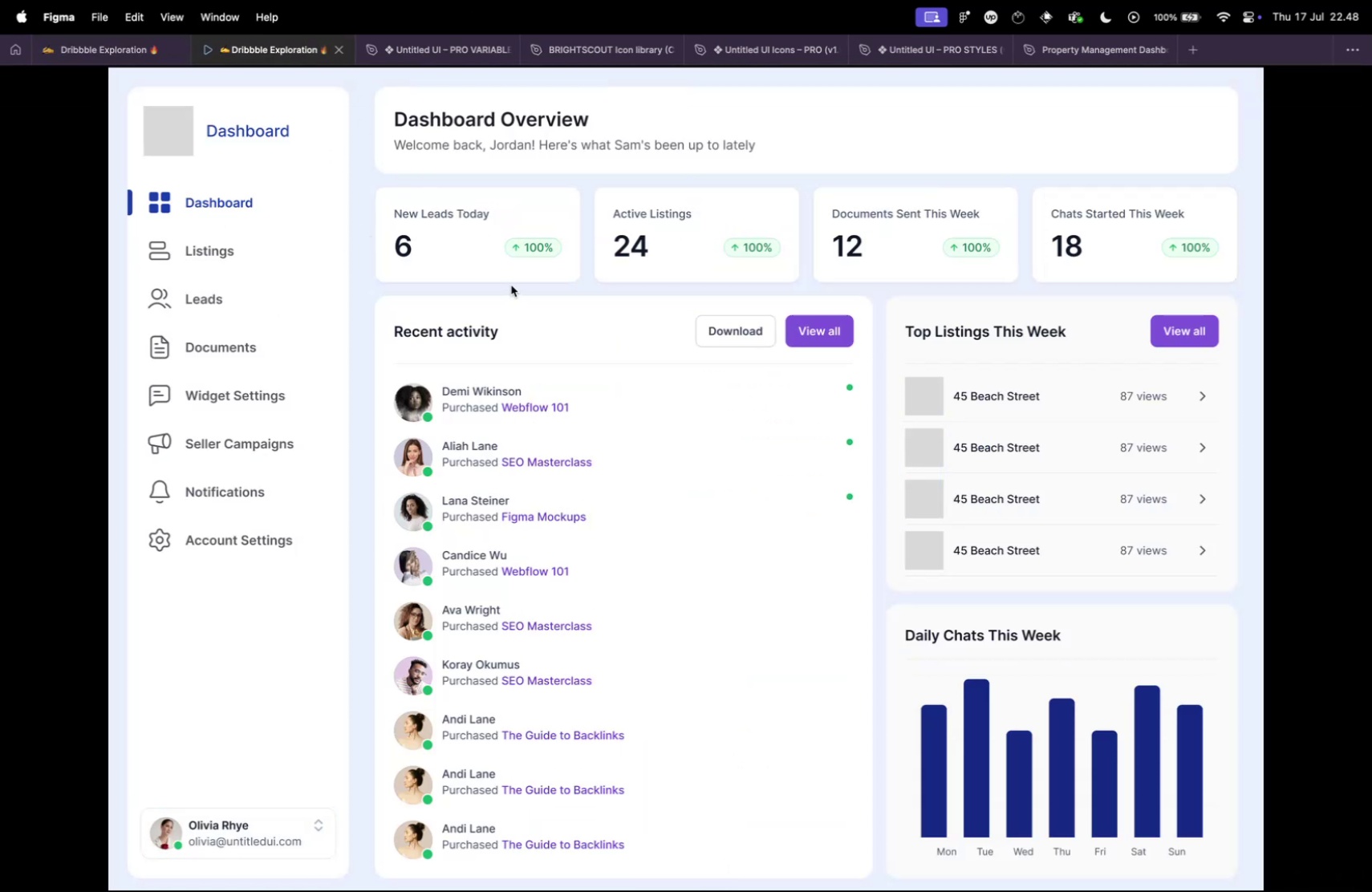 
key(ArrowRight)
 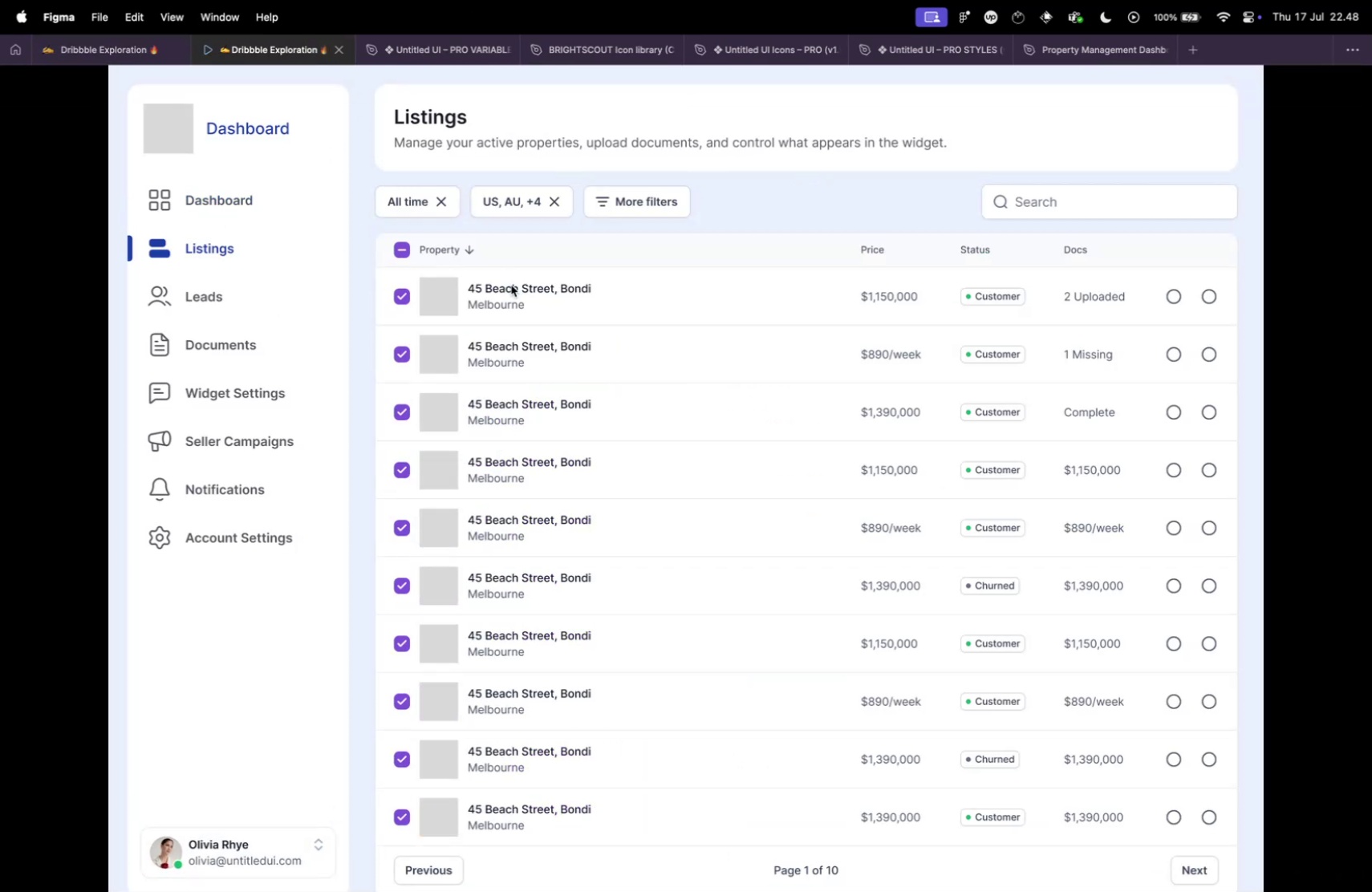 
key(ArrowLeft)
 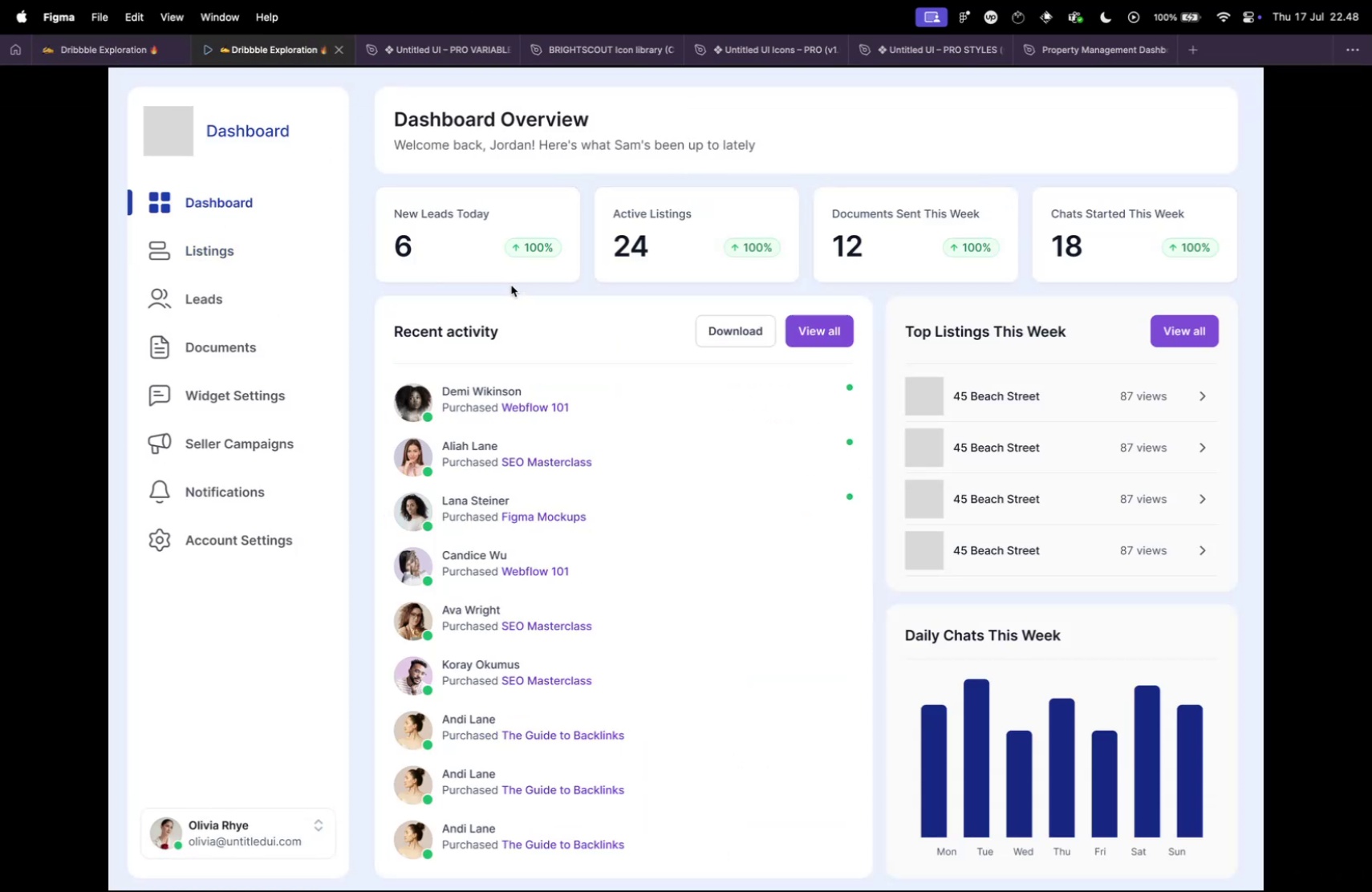 
key(ArrowRight)
 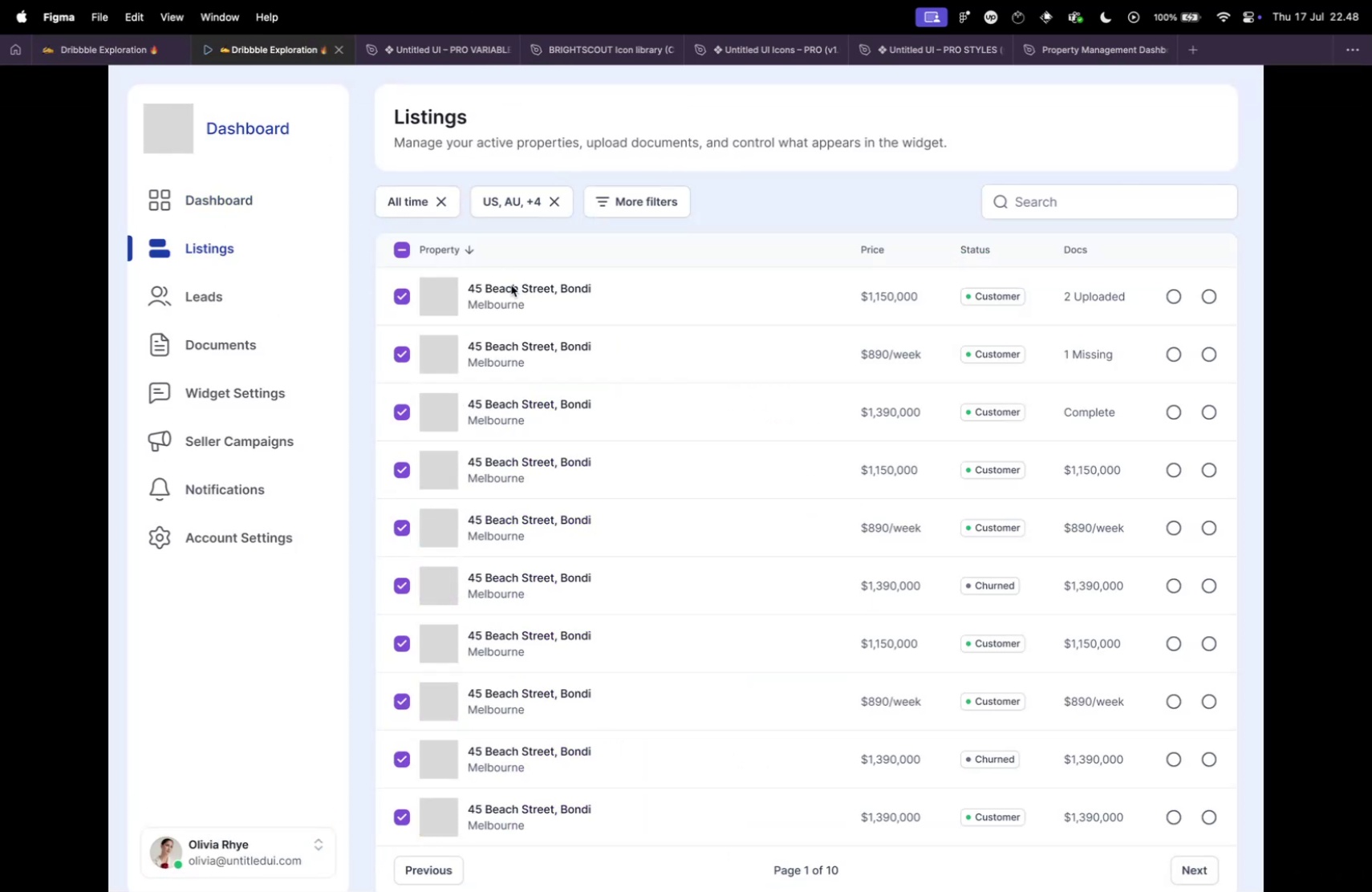 
key(ArrowLeft)
 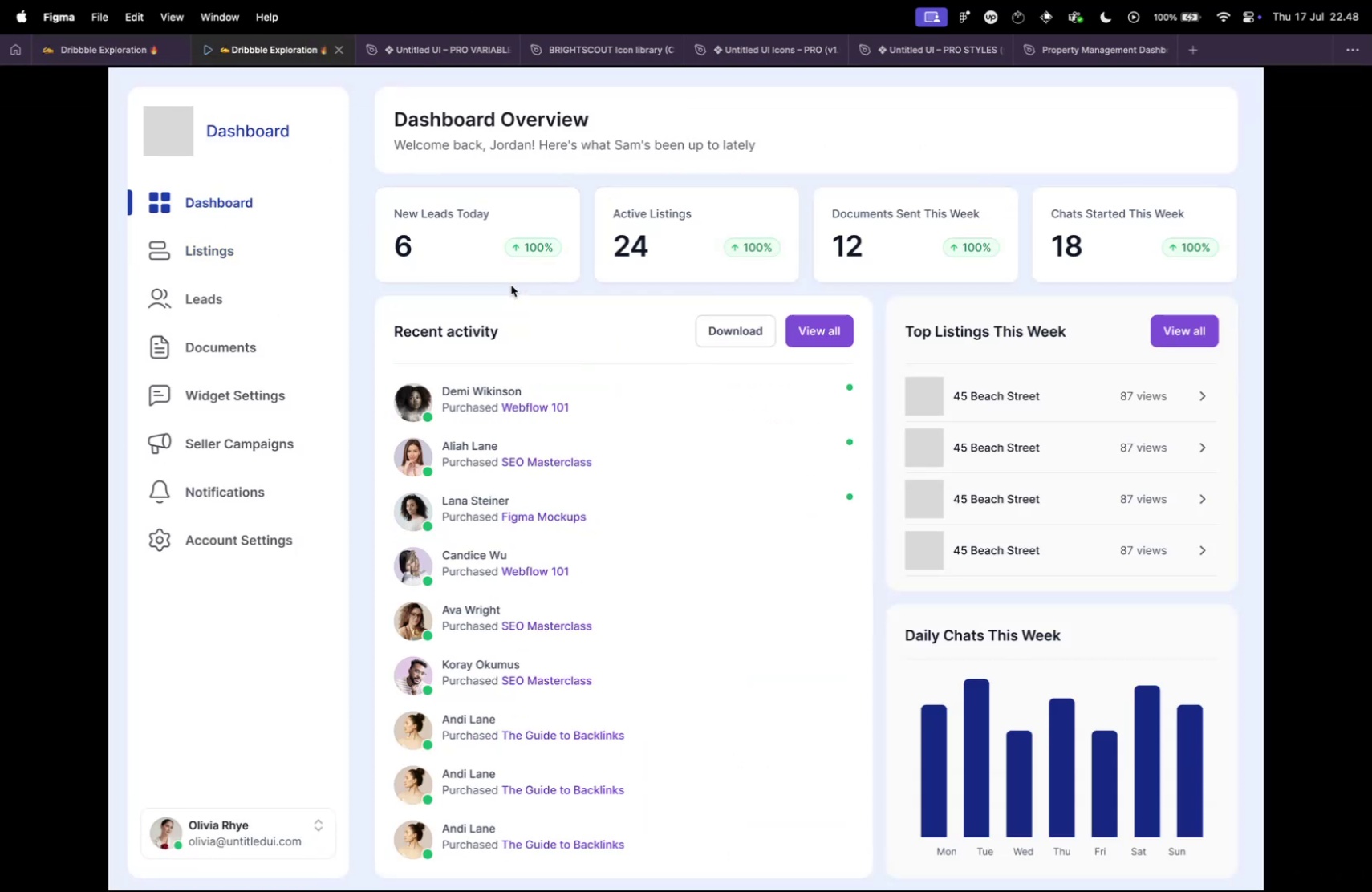 
key(ArrowRight)
 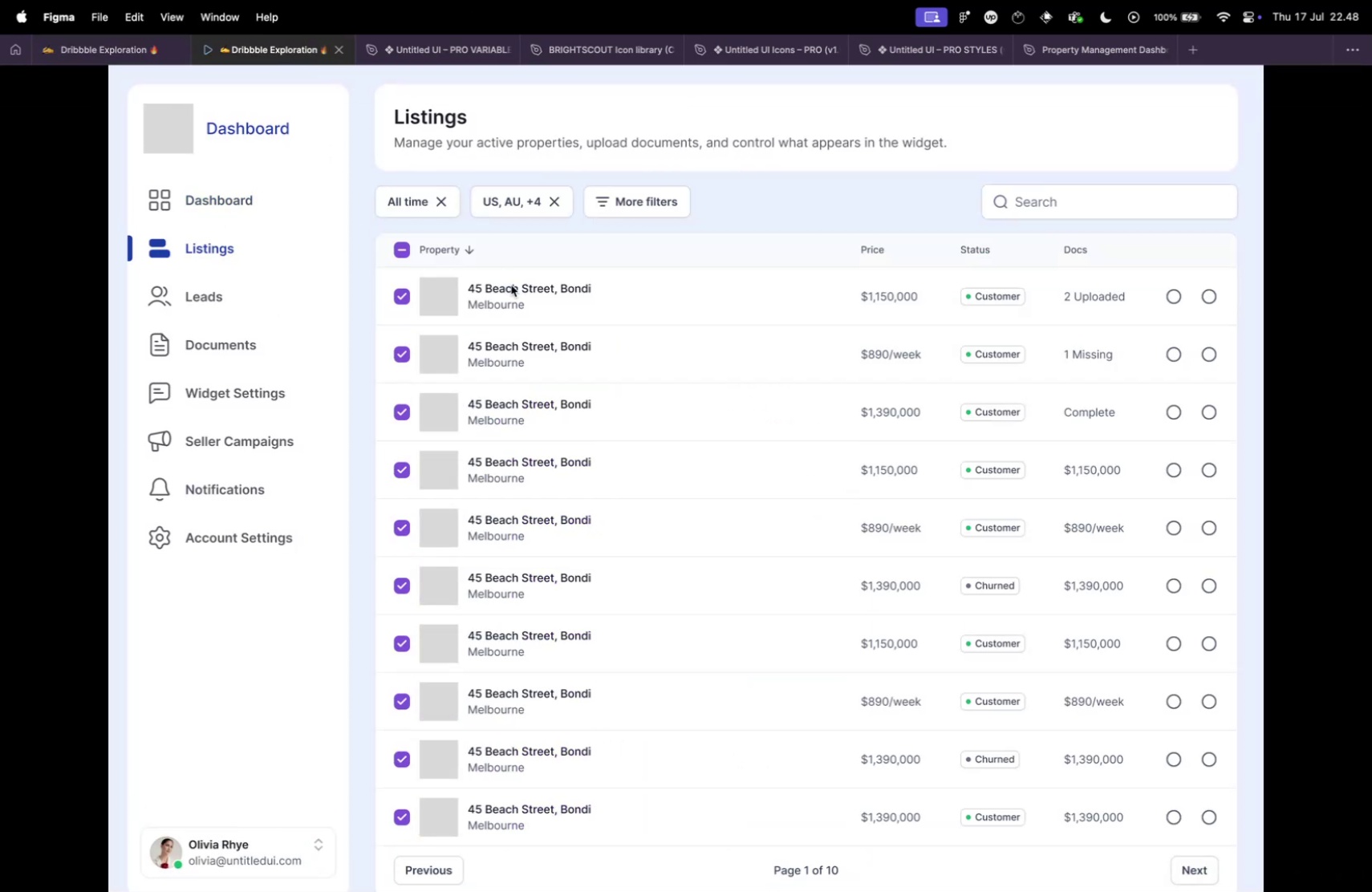 
scroll: coordinate [597, 257], scroll_direction: down, amount: 19.0
 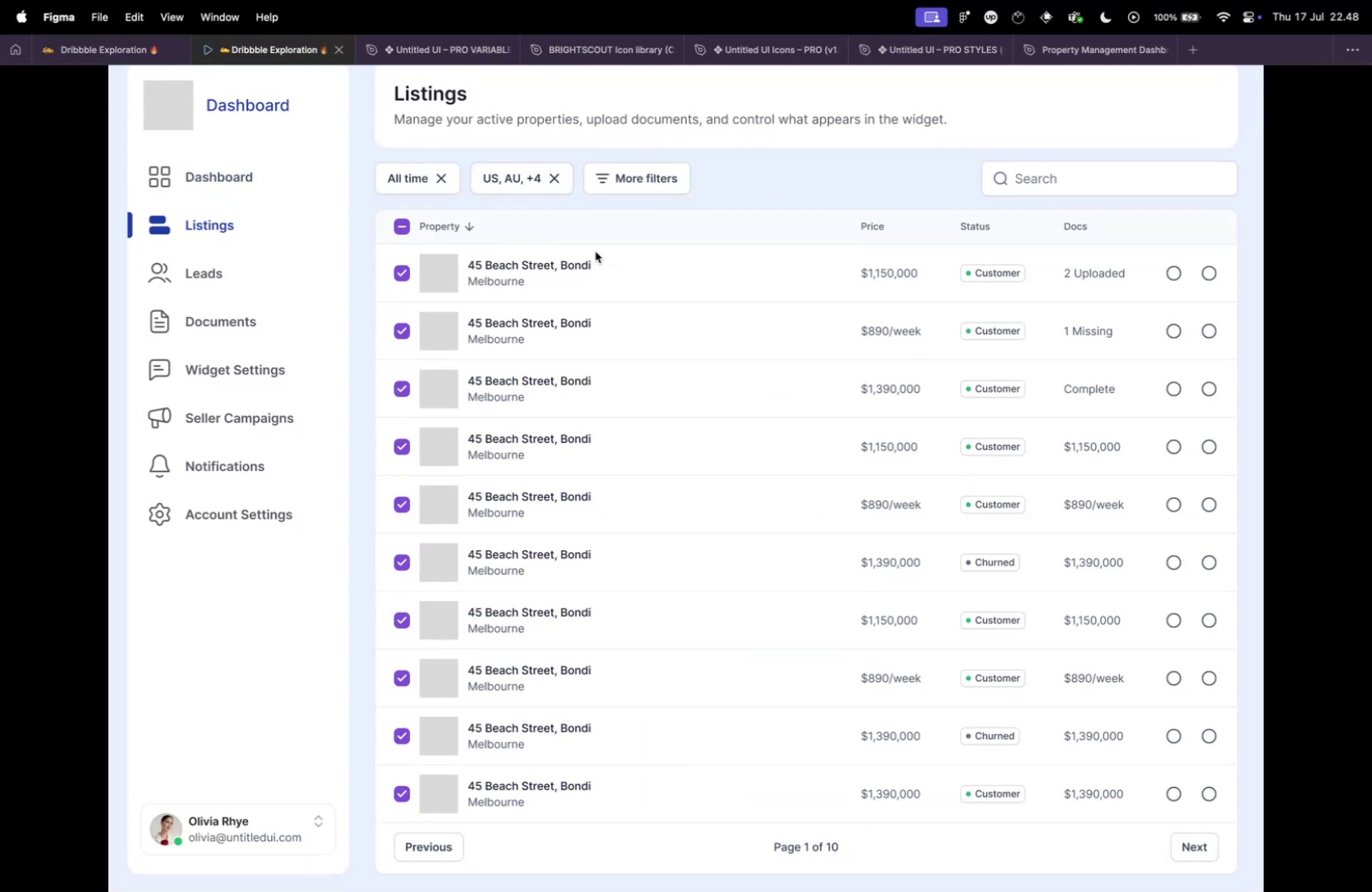 
key(ArrowRight)
 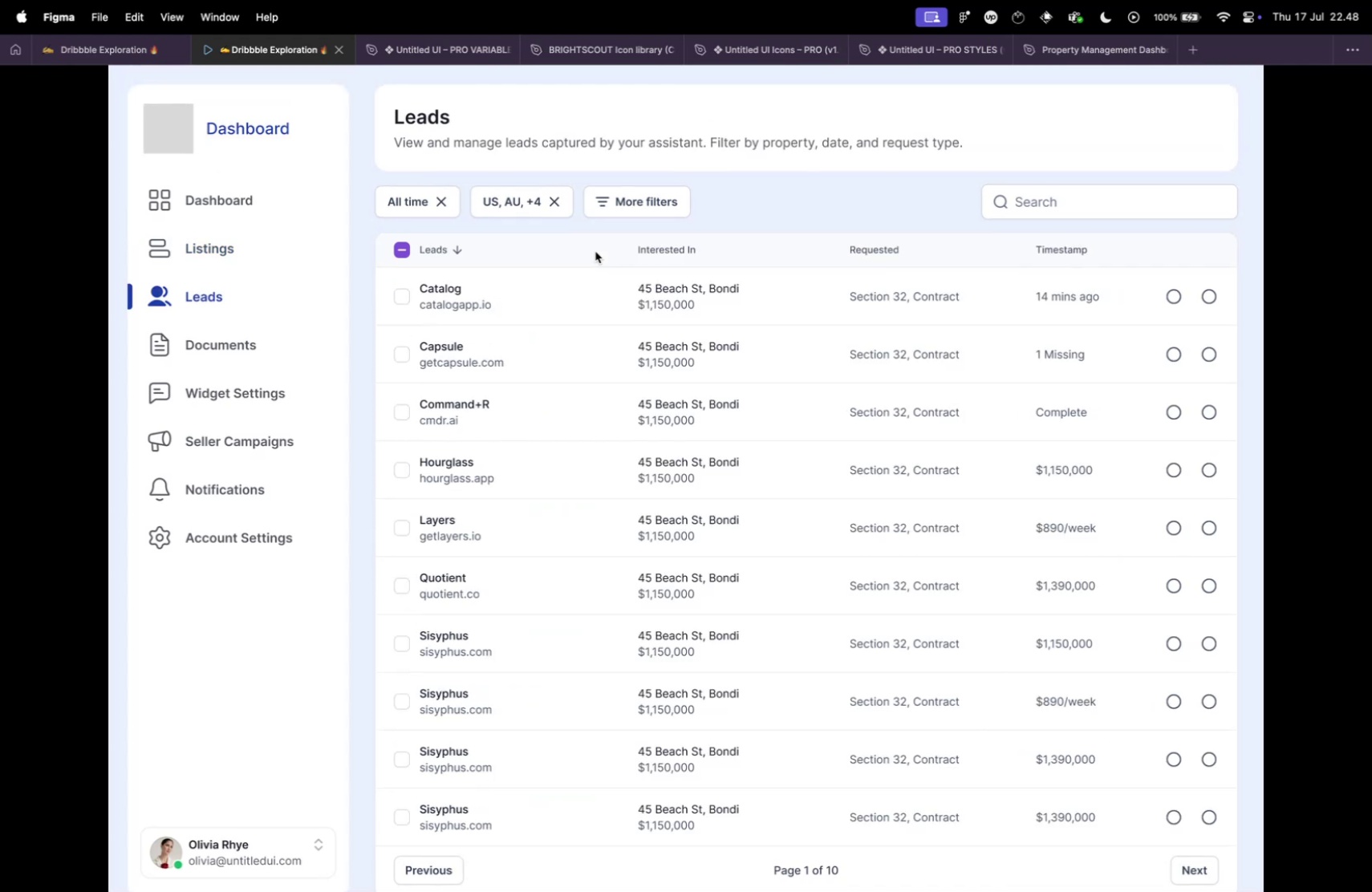 
scroll: coordinate [666, 212], scroll_direction: down, amount: 16.0
 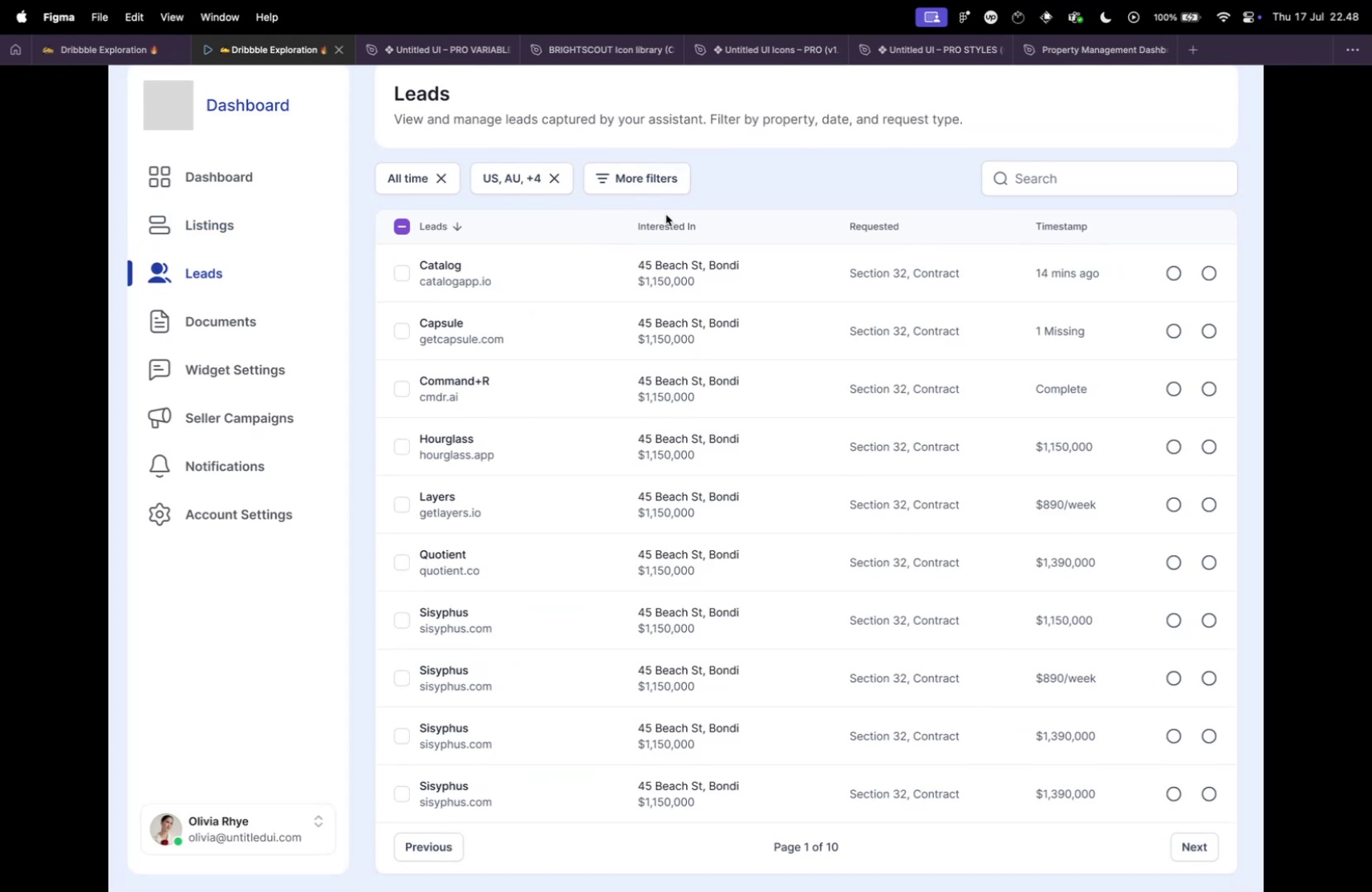 
key(ArrowRight)
 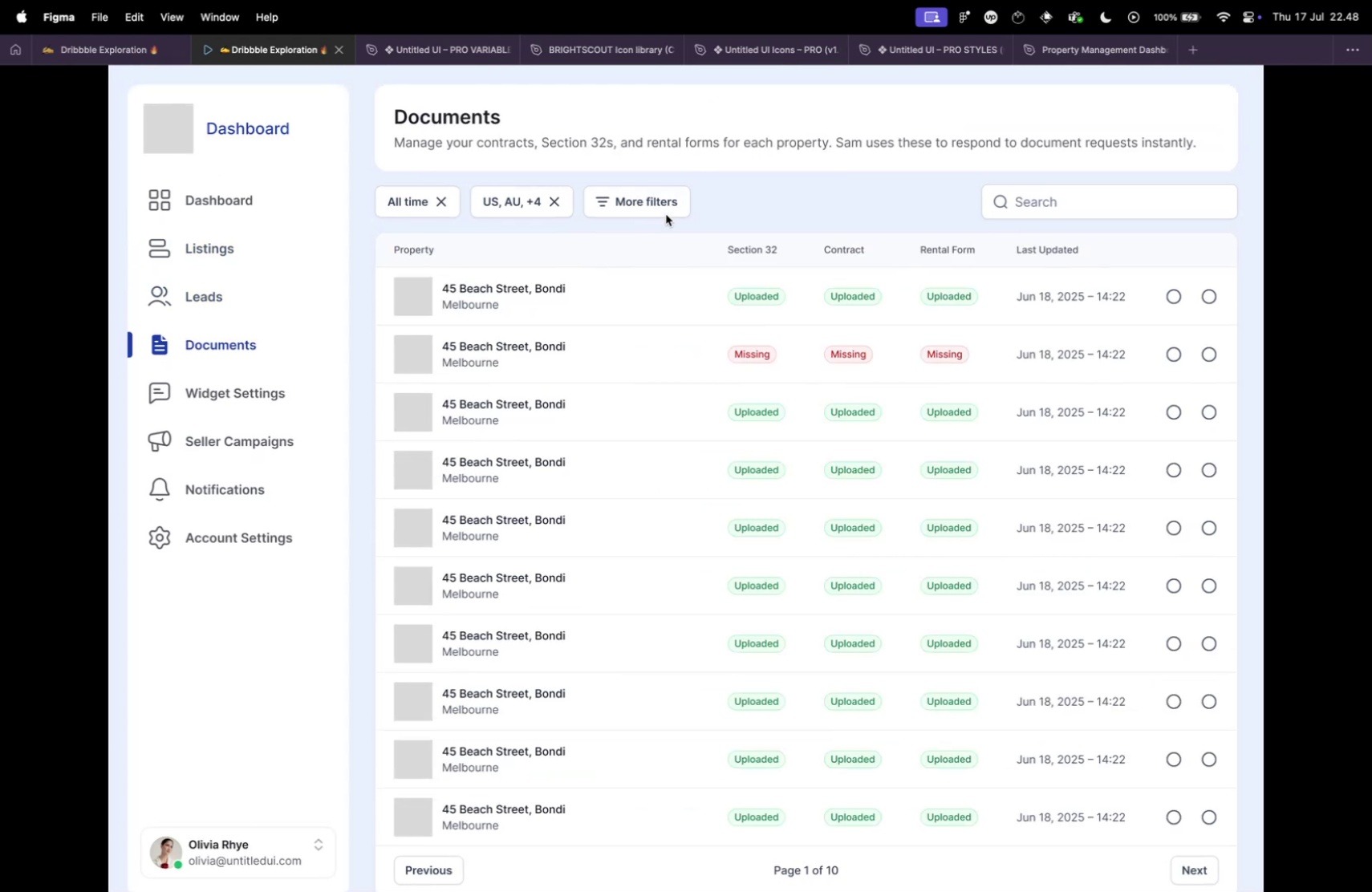 
scroll: coordinate [665, 209], scroll_direction: down, amount: 22.0
 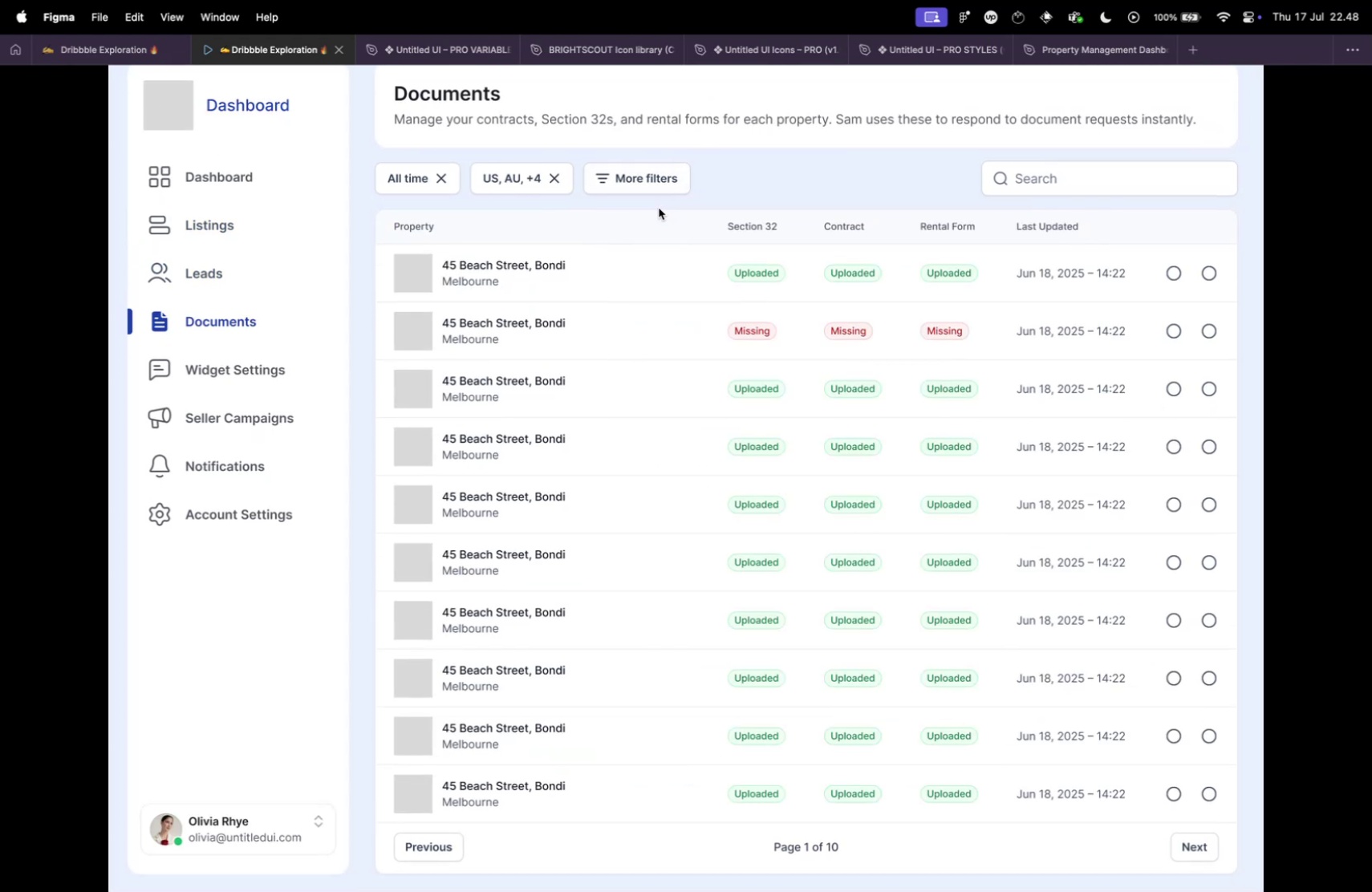 
key(ArrowRight)
 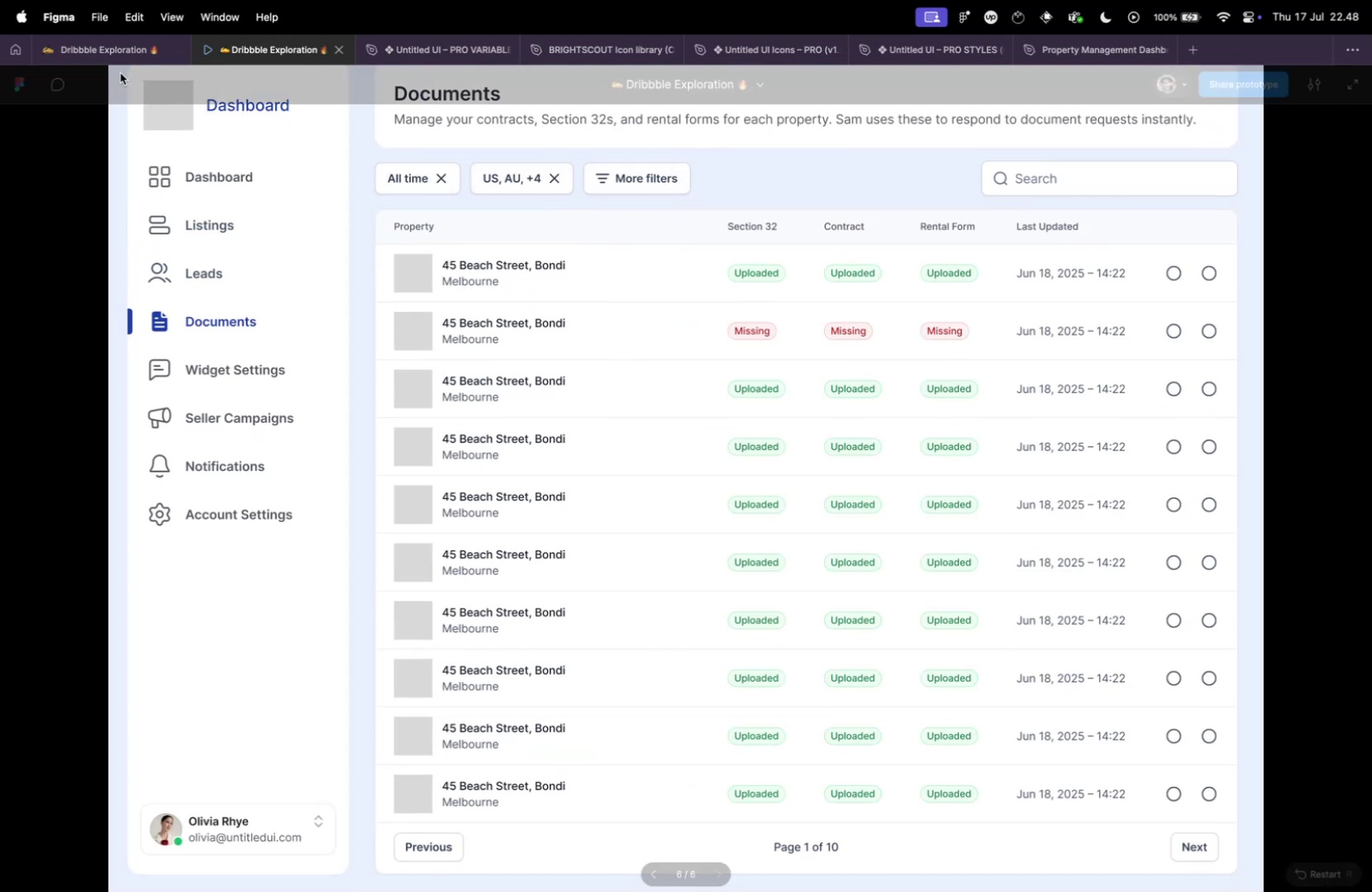 
key(ArrowLeft)
 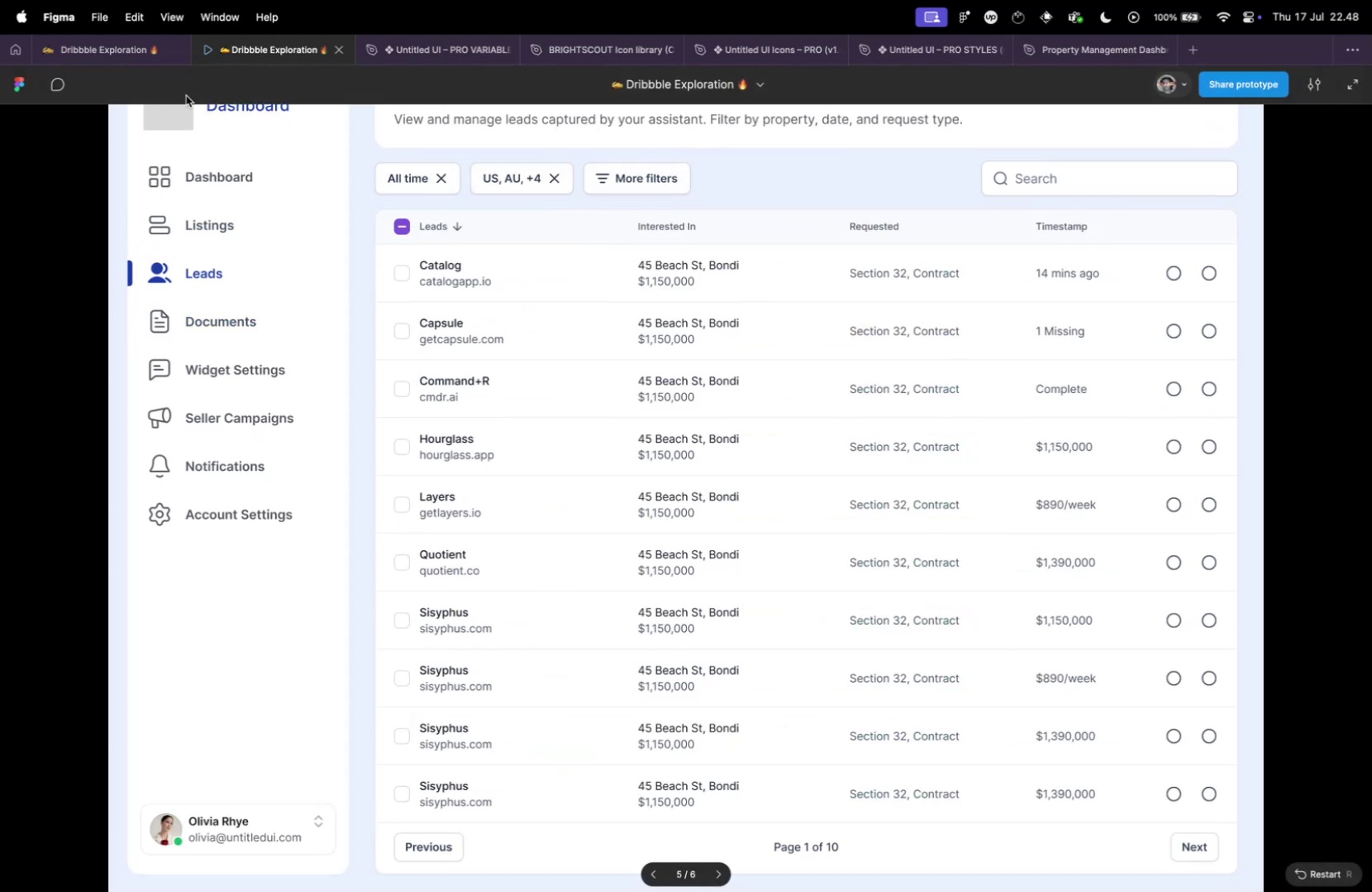 
key(ArrowLeft)
 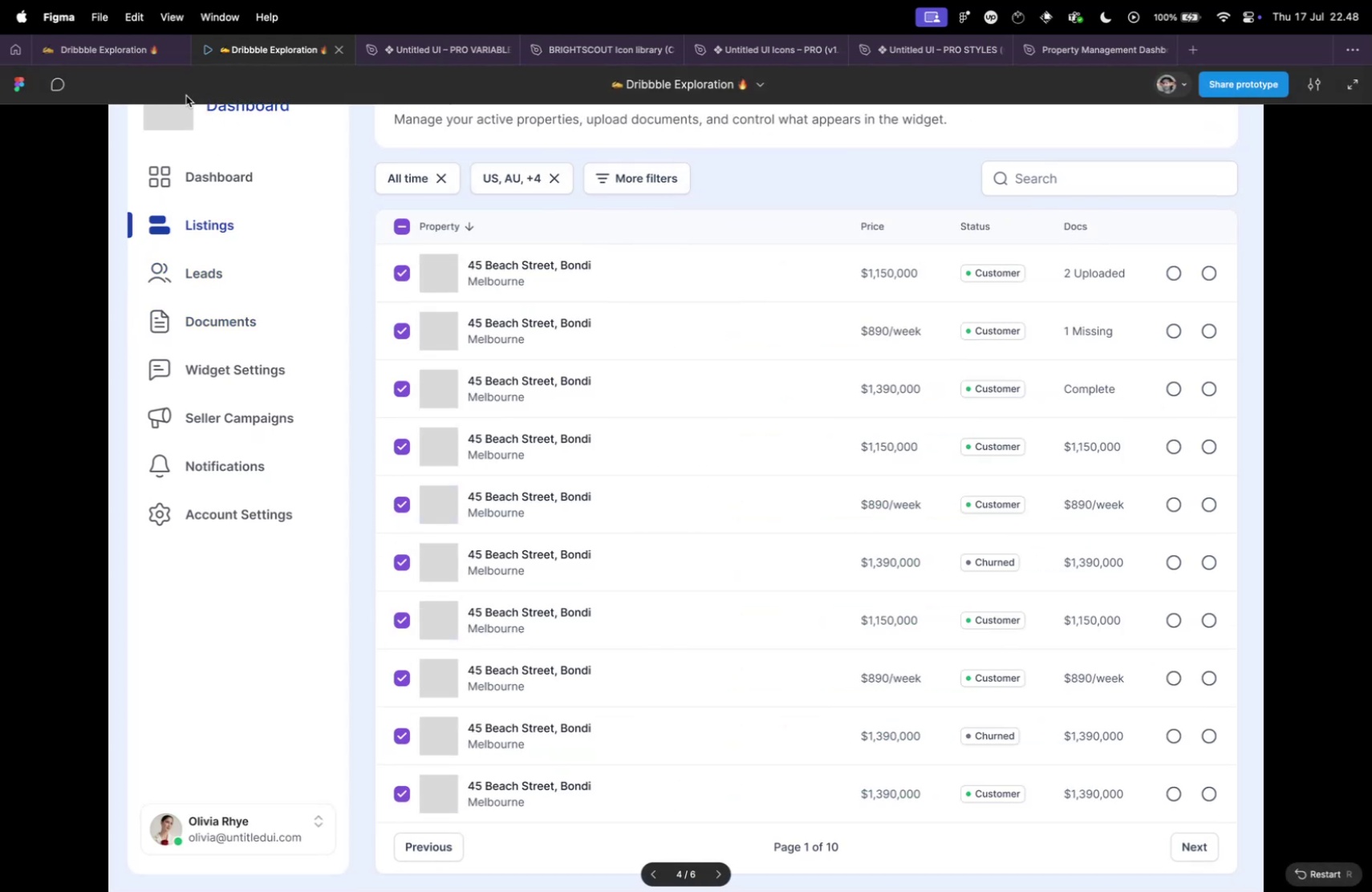 
key(ArrowLeft)
 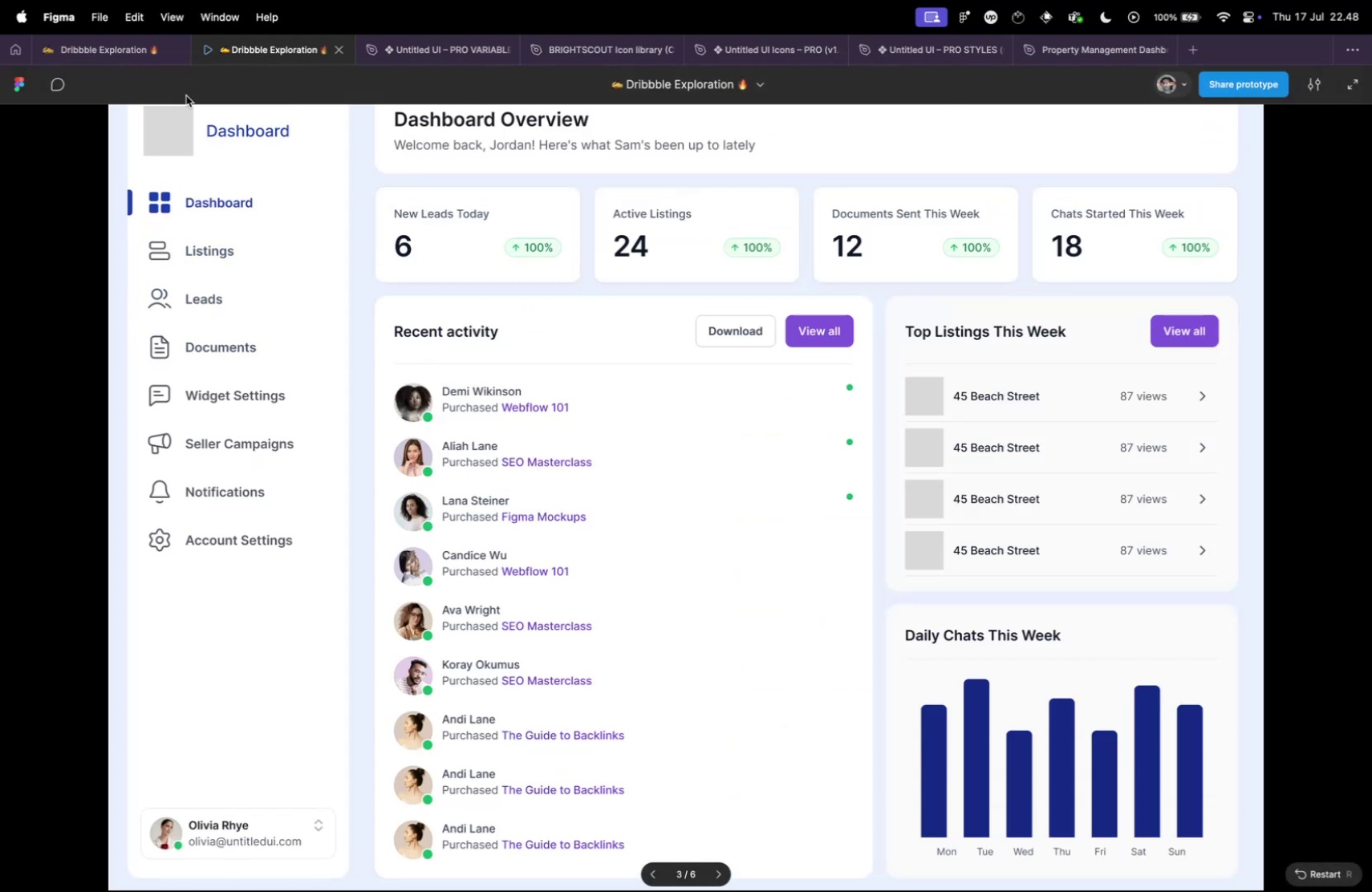 
key(ArrowRight)
 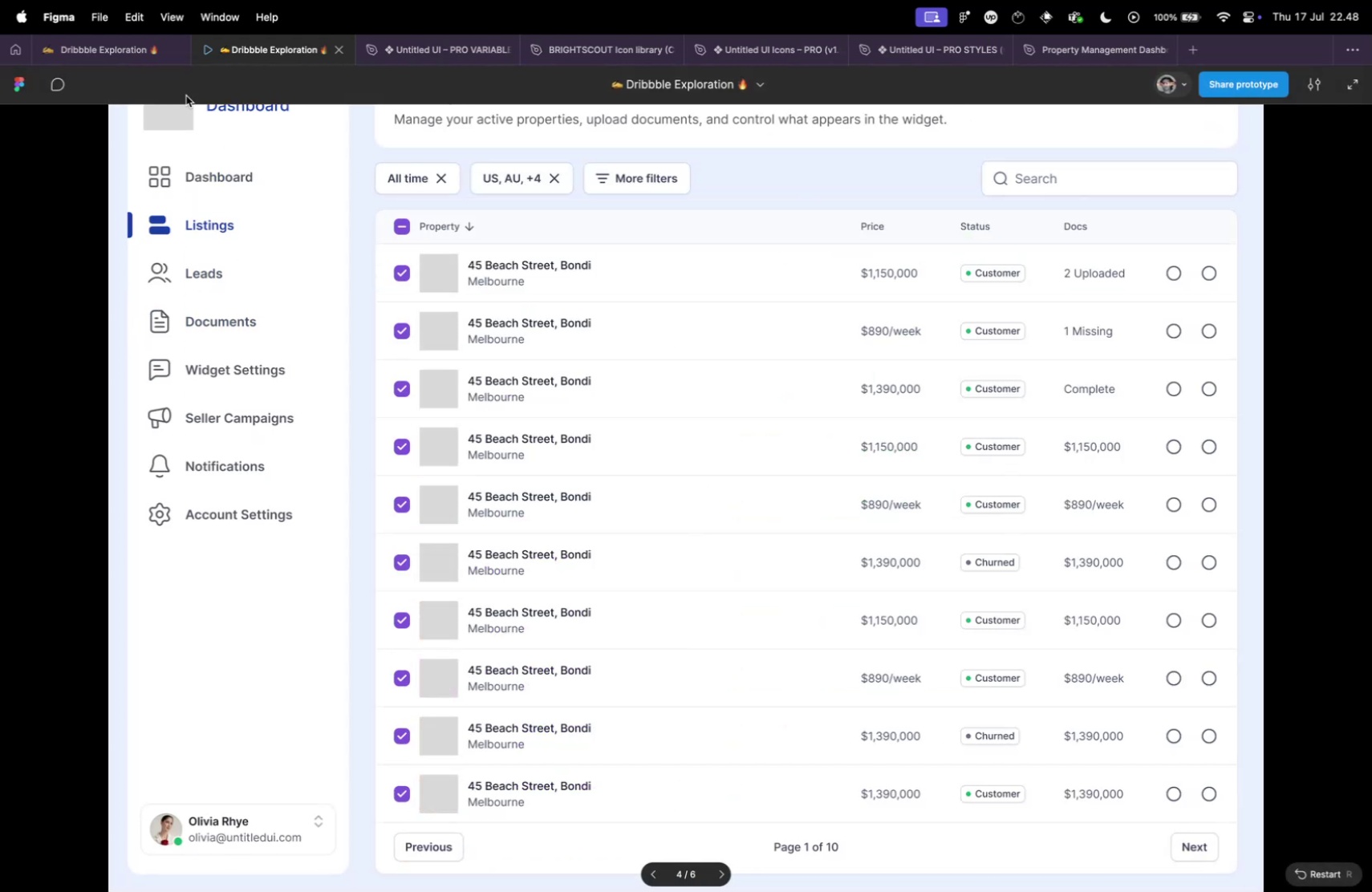 
key(ArrowRight)
 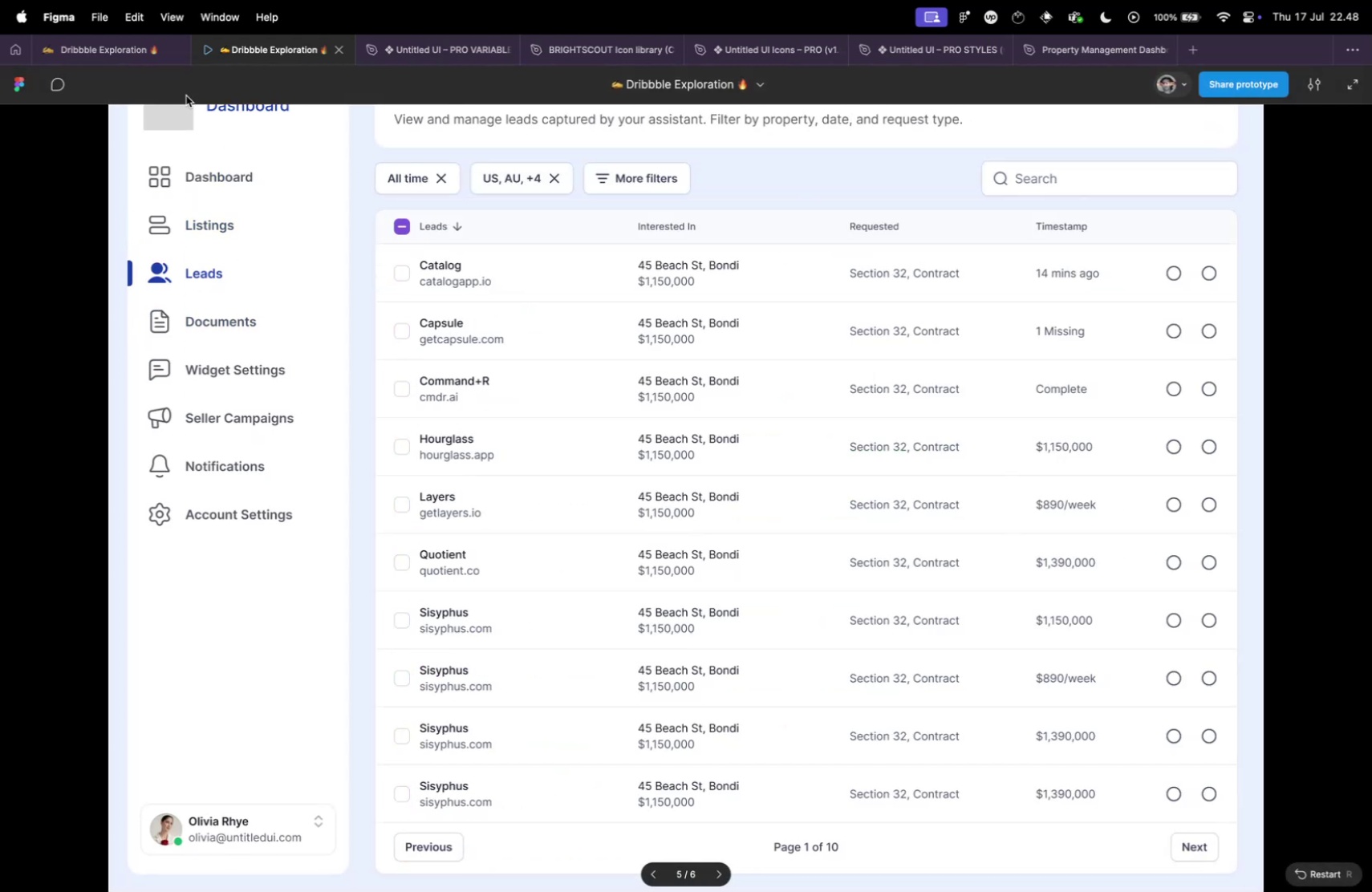 
key(ArrowRight)
 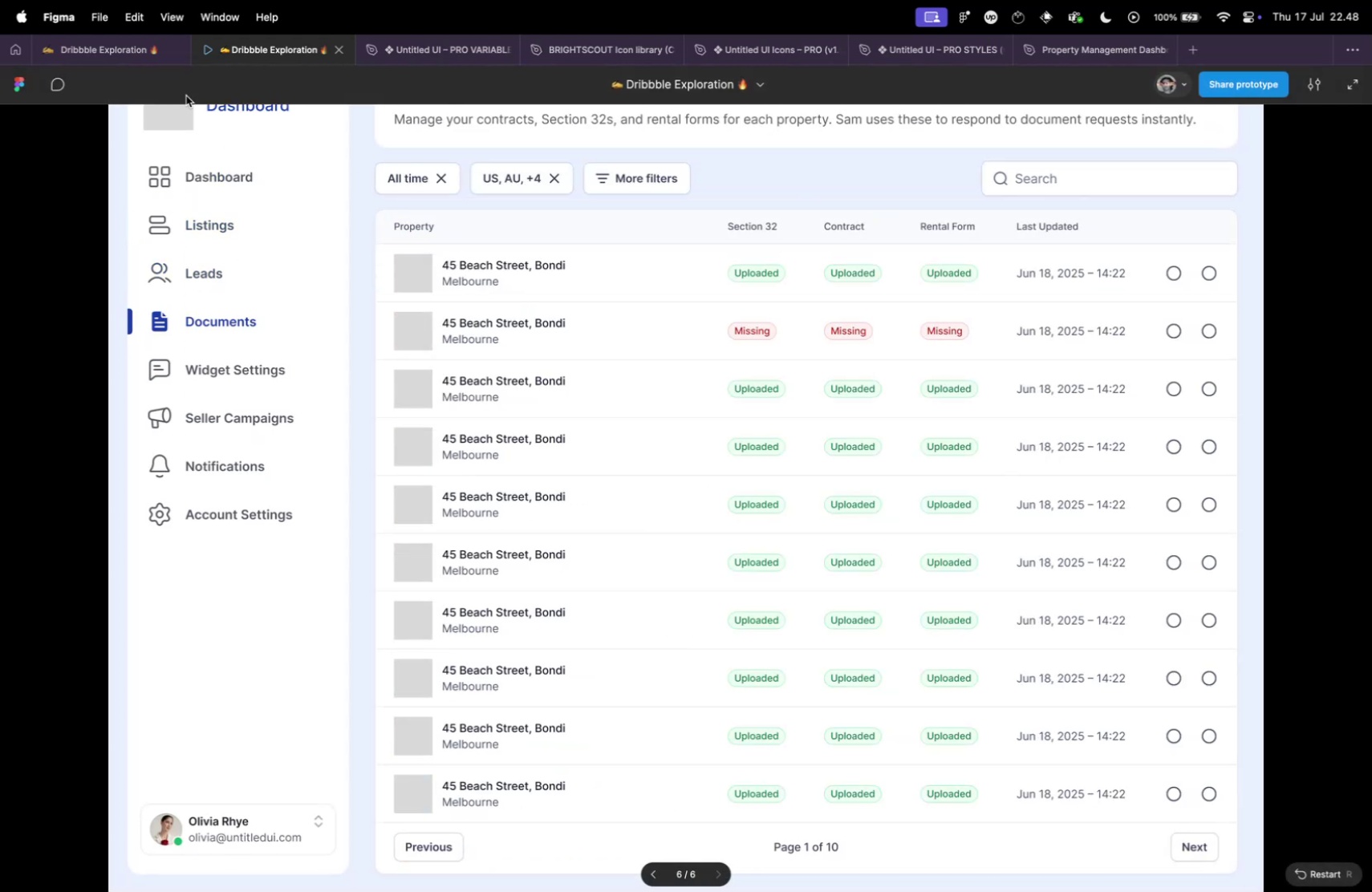 
key(ArrowLeft)
 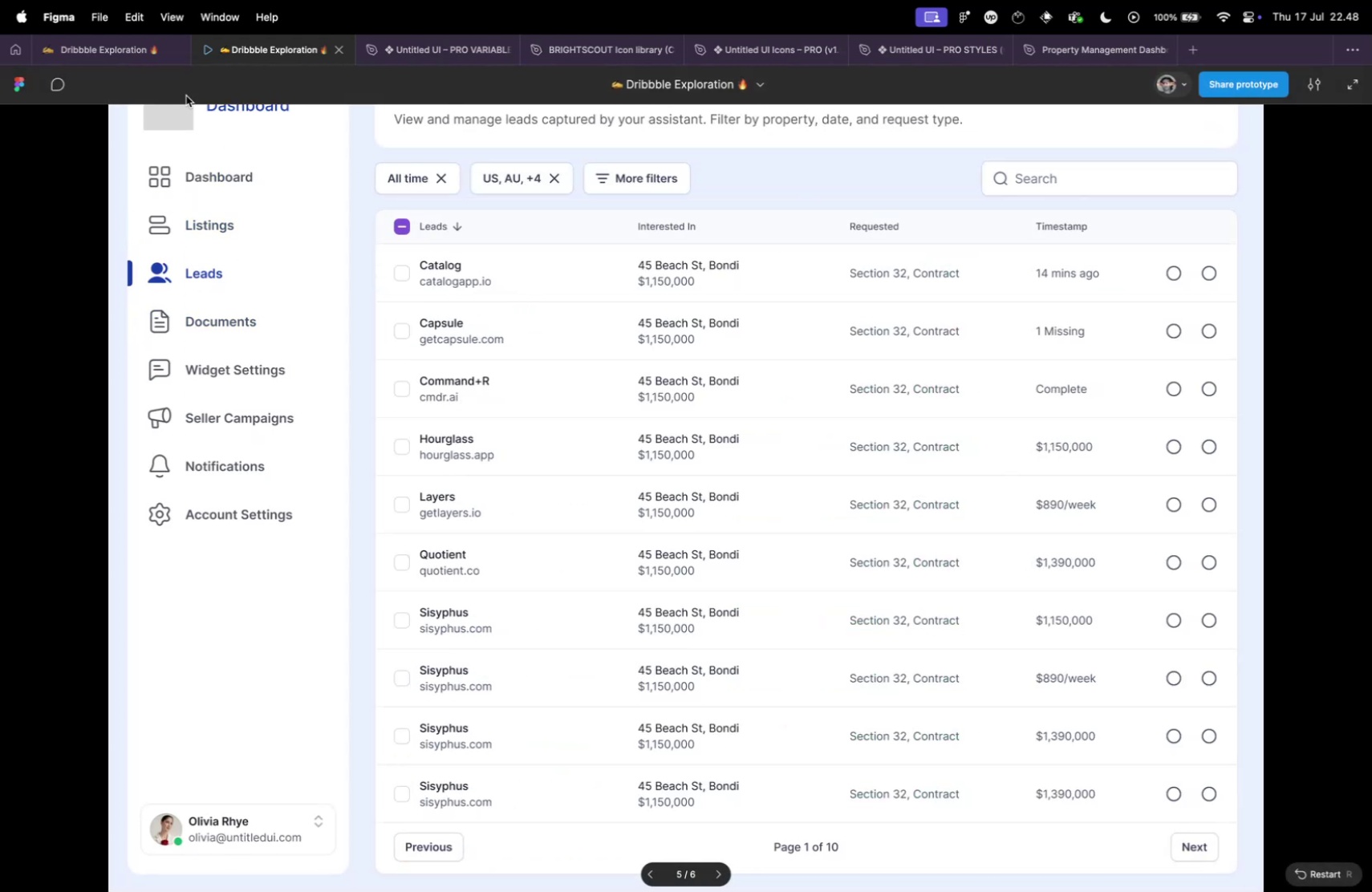 
key(ArrowLeft)
 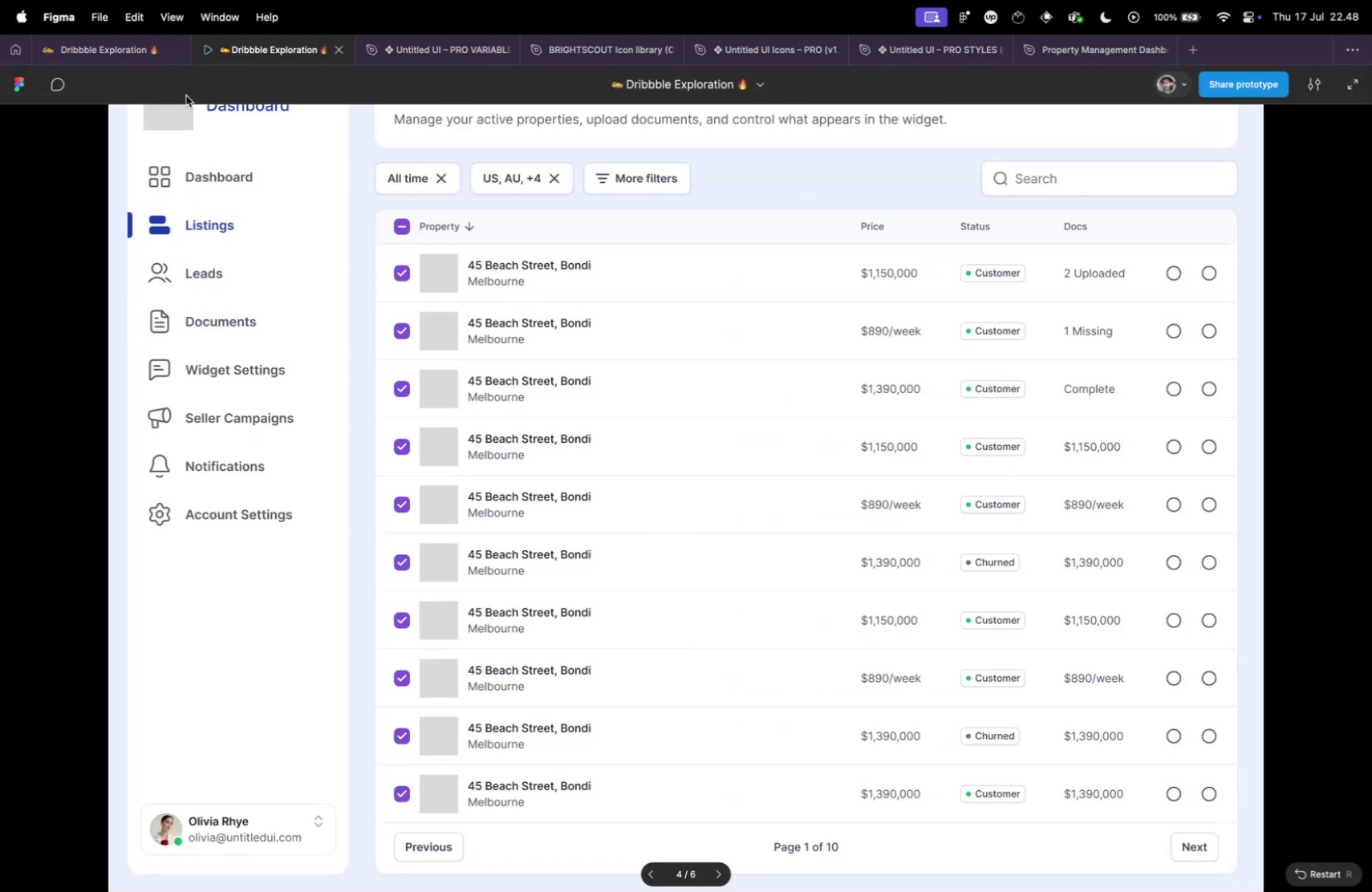 
key(ArrowLeft)
 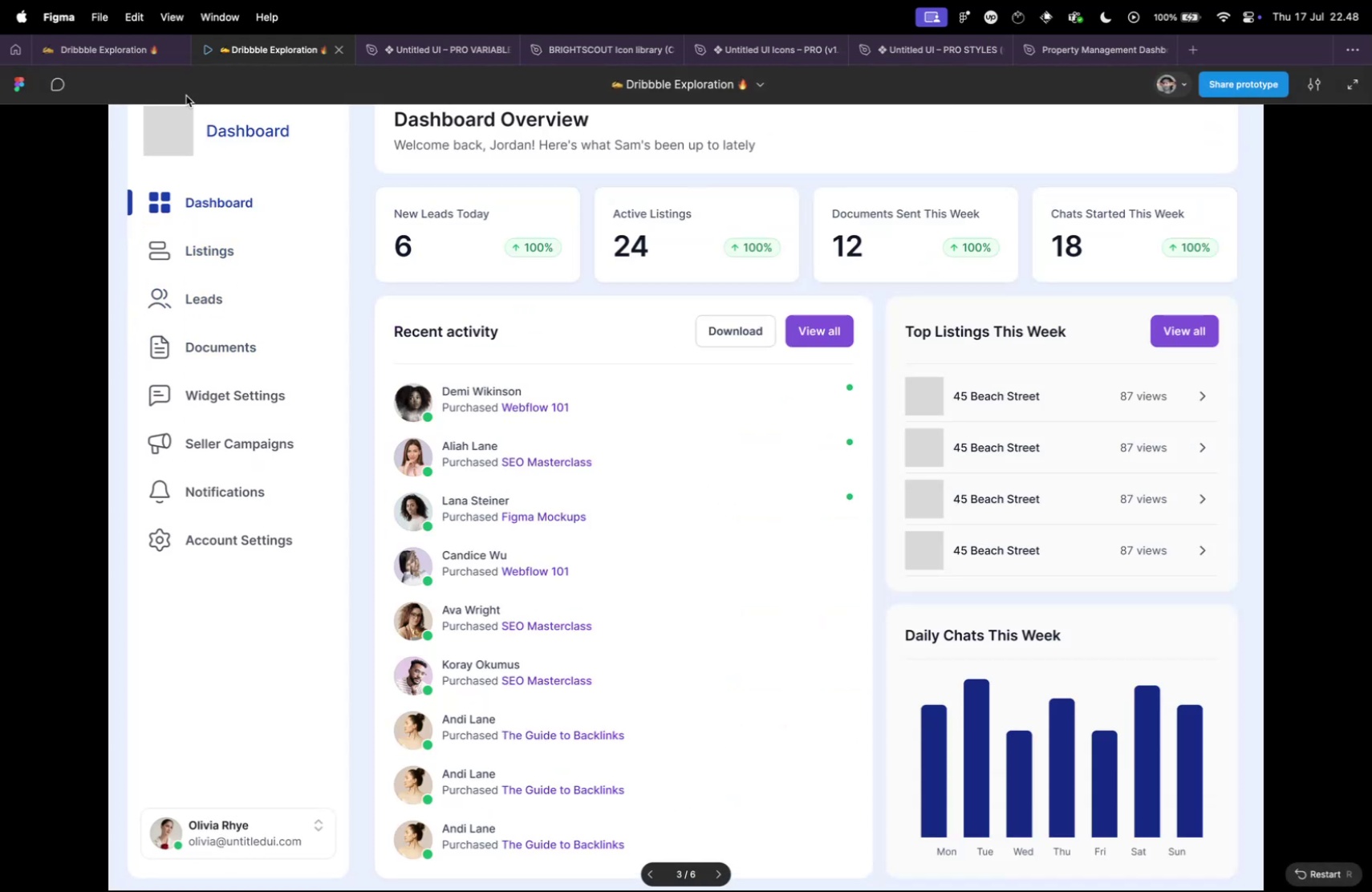 
key(ArrowRight)
 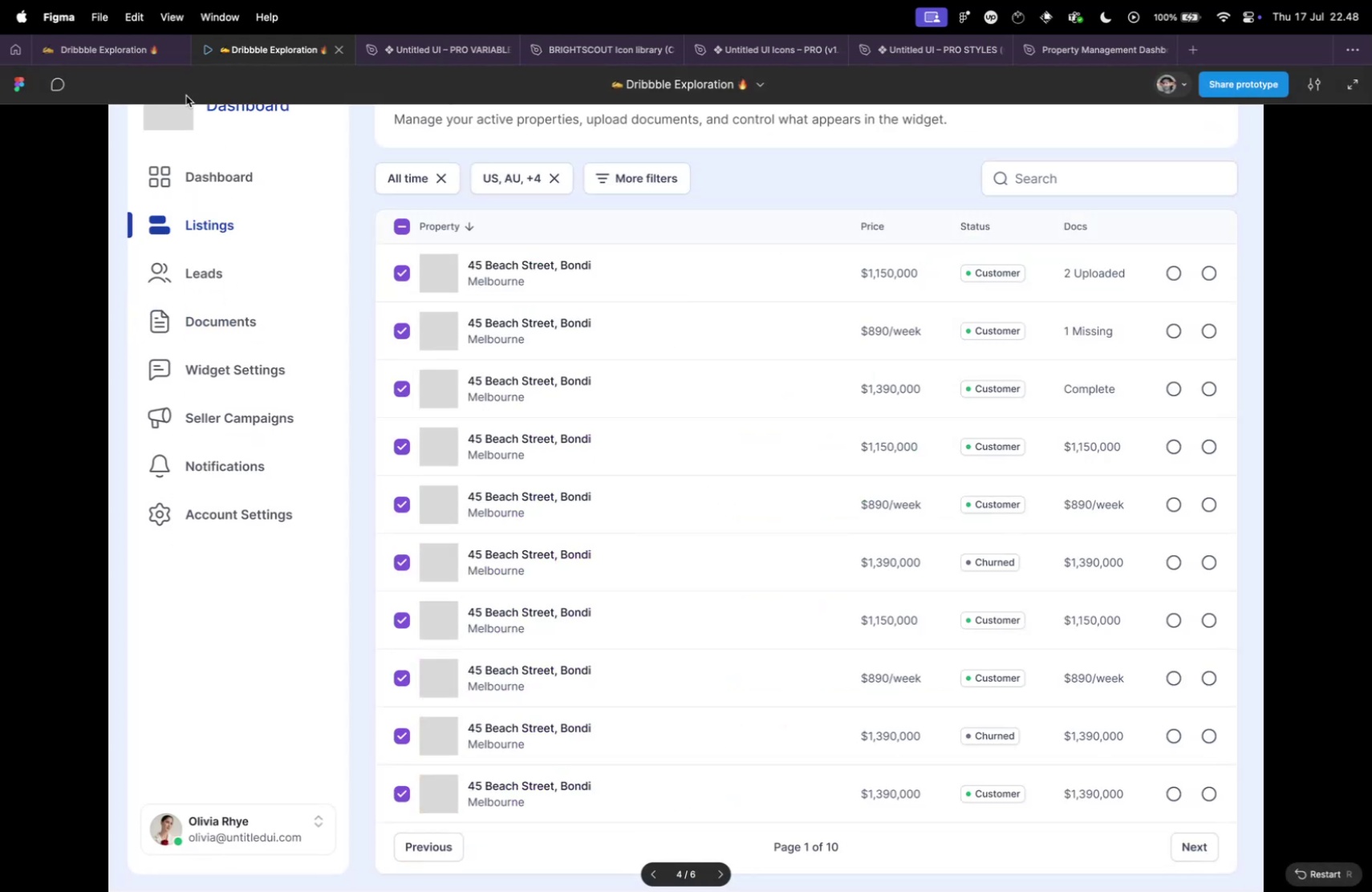 
key(ArrowRight)
 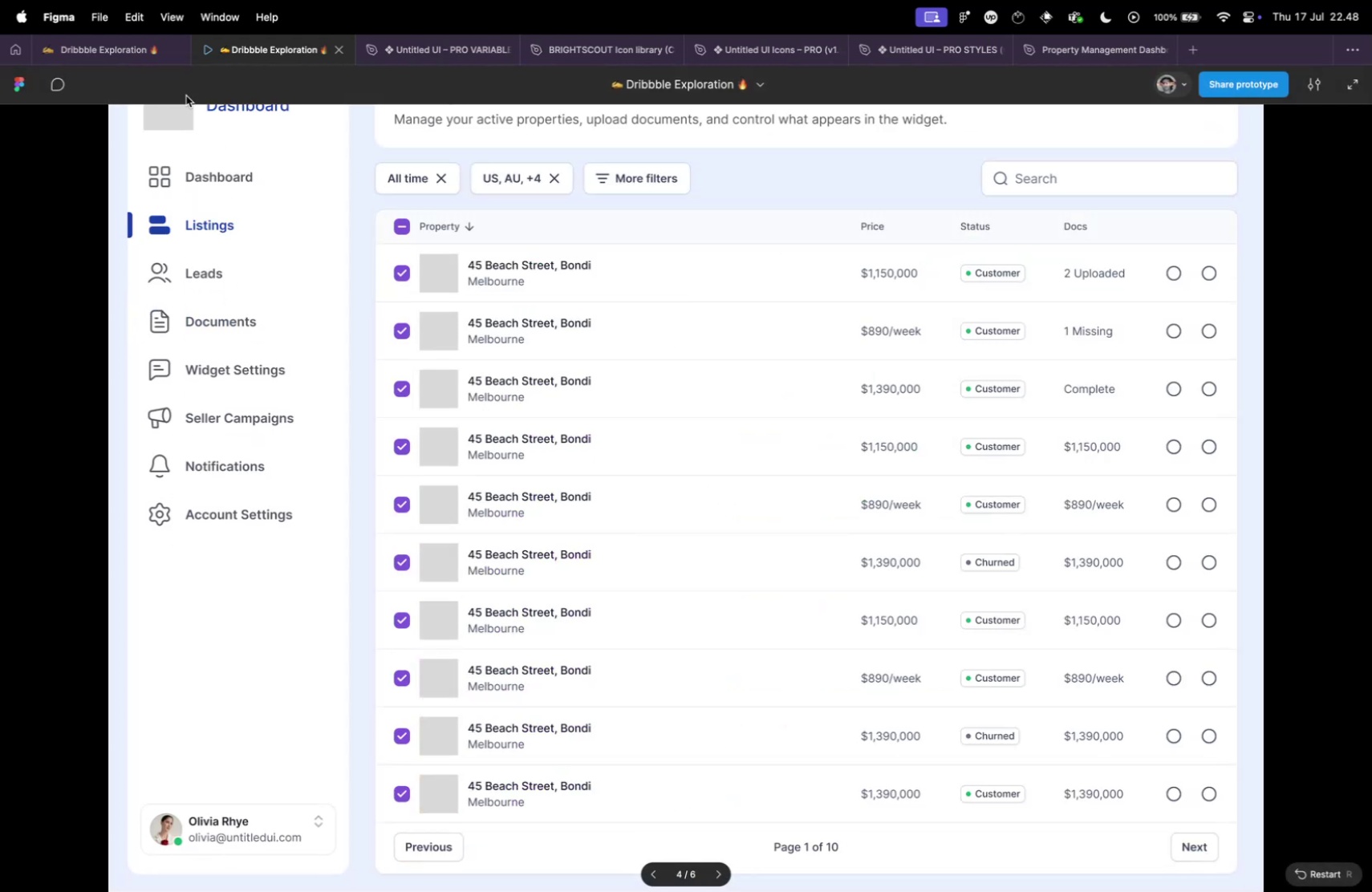 
key(ArrowRight)
 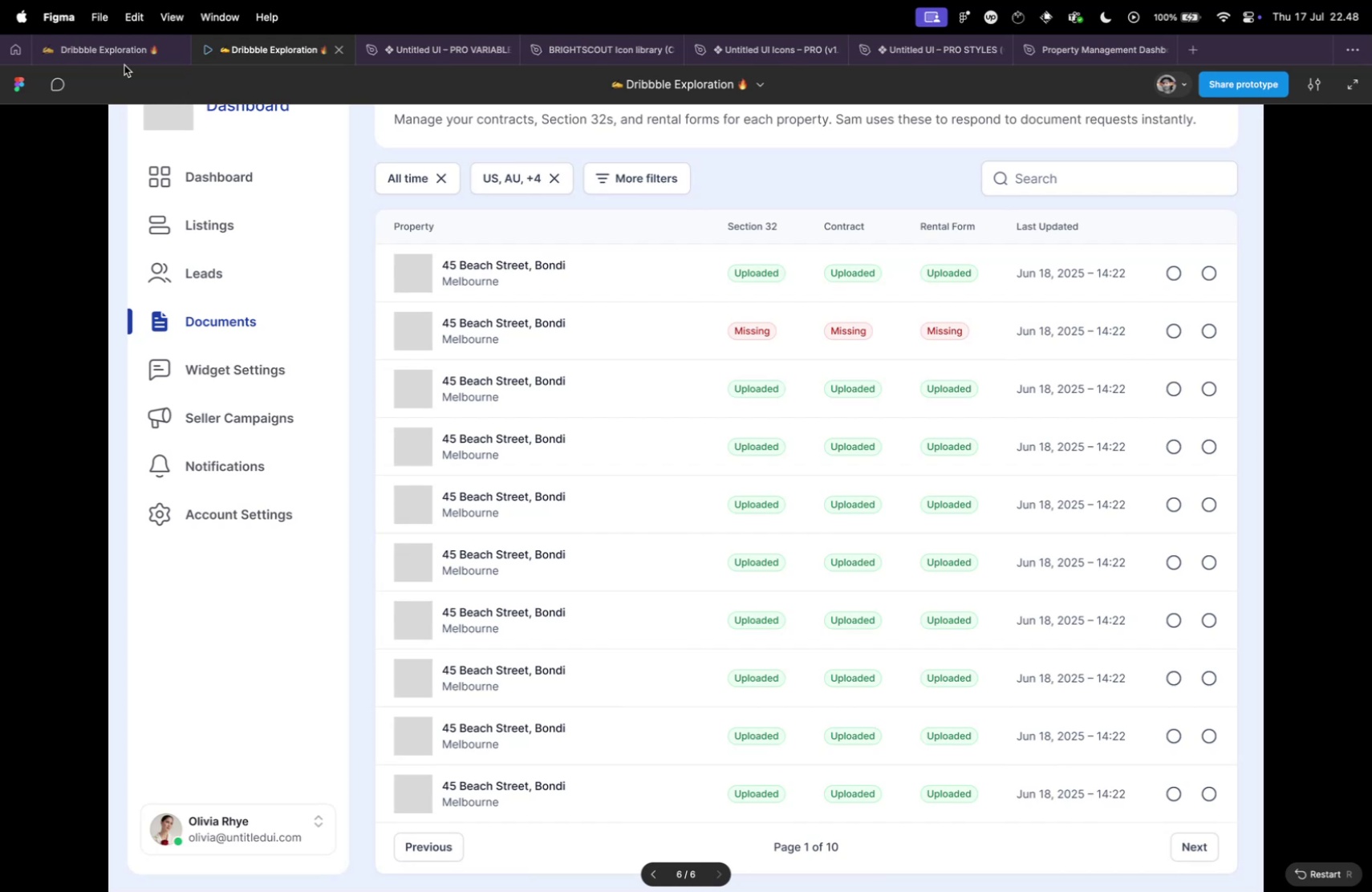 
left_click([103, 51])
 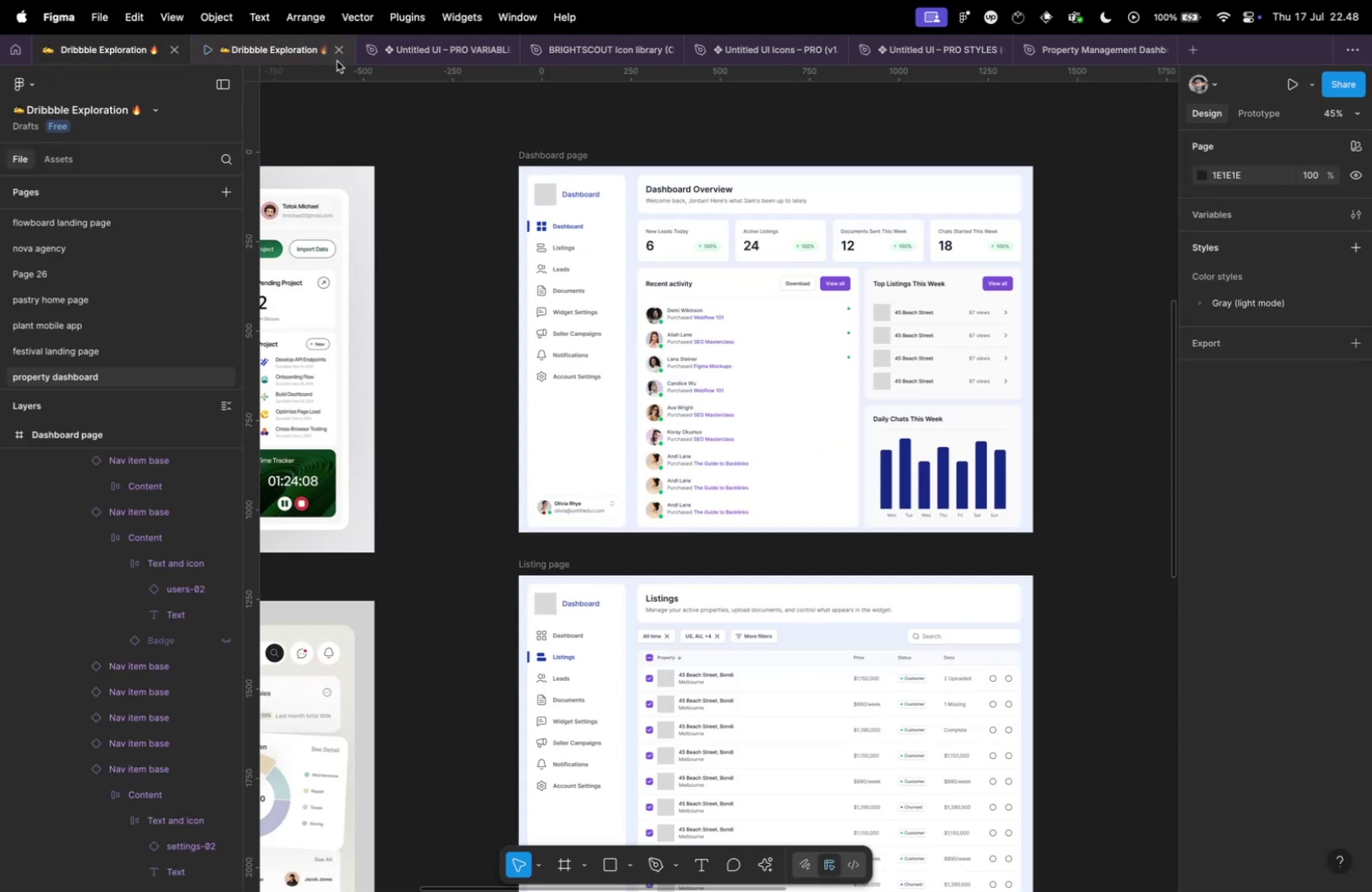 
left_click([339, 54])
 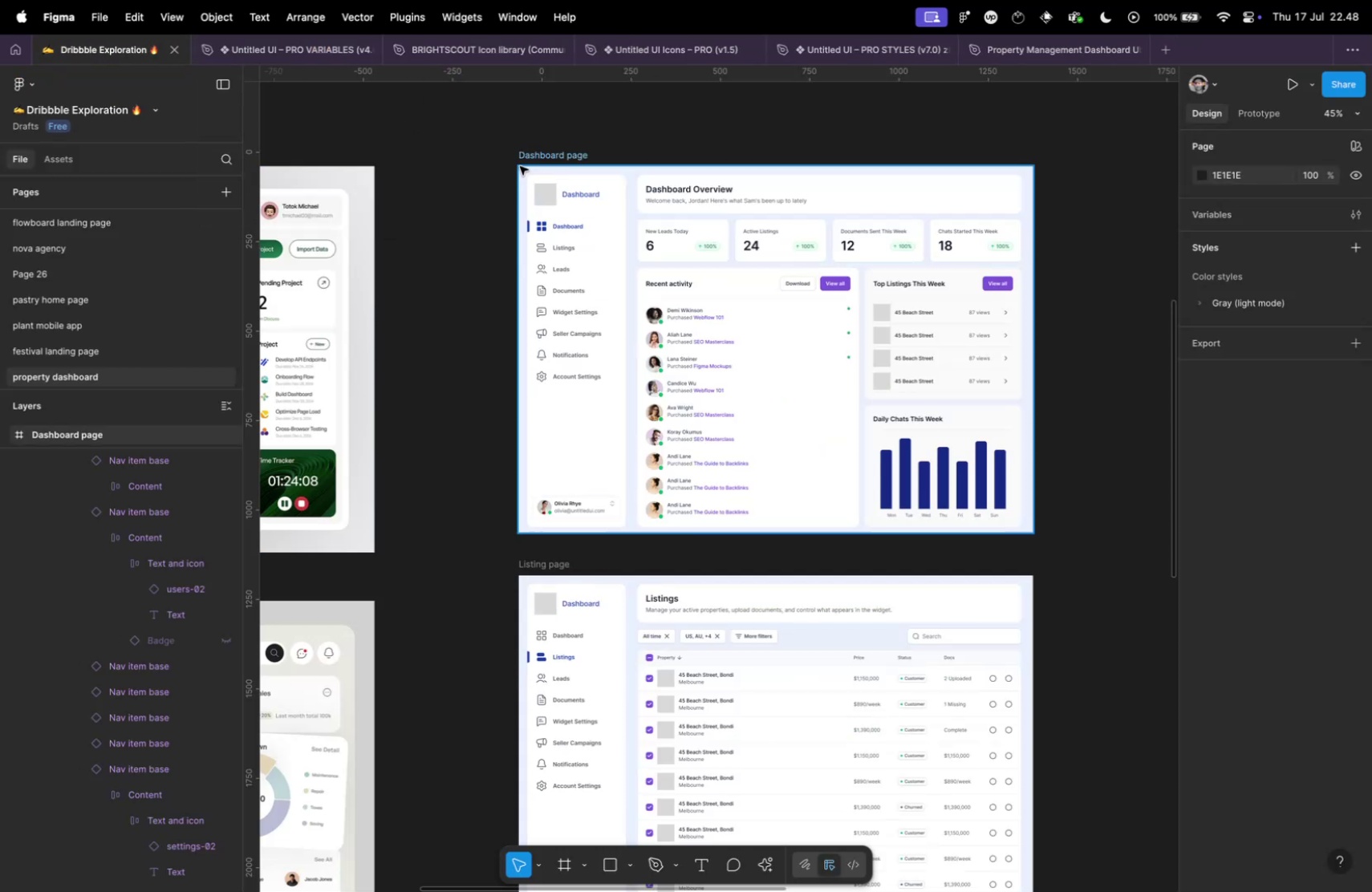 
left_click([461, 155])
 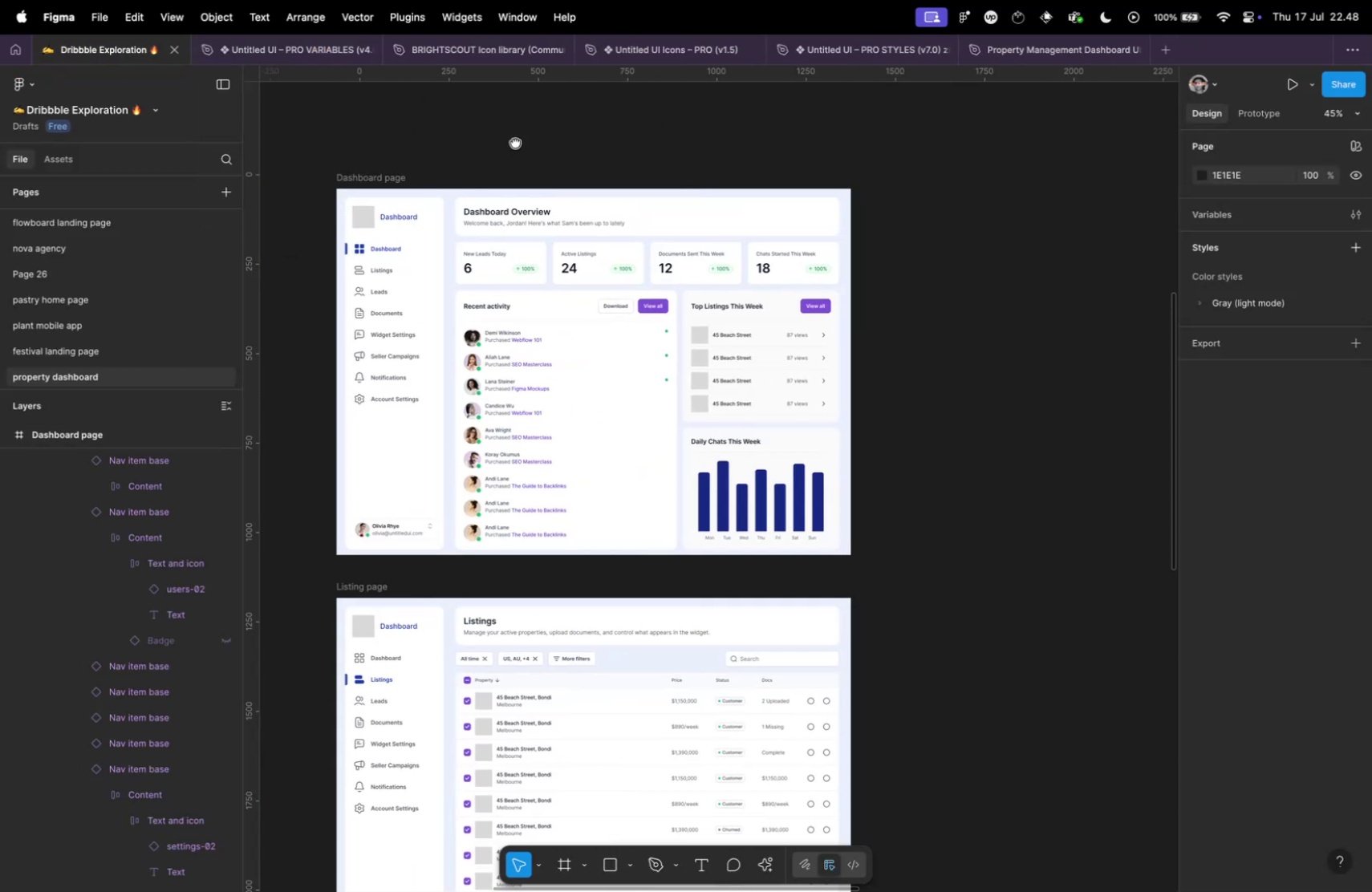 
key(Meta+CommandLeft)
 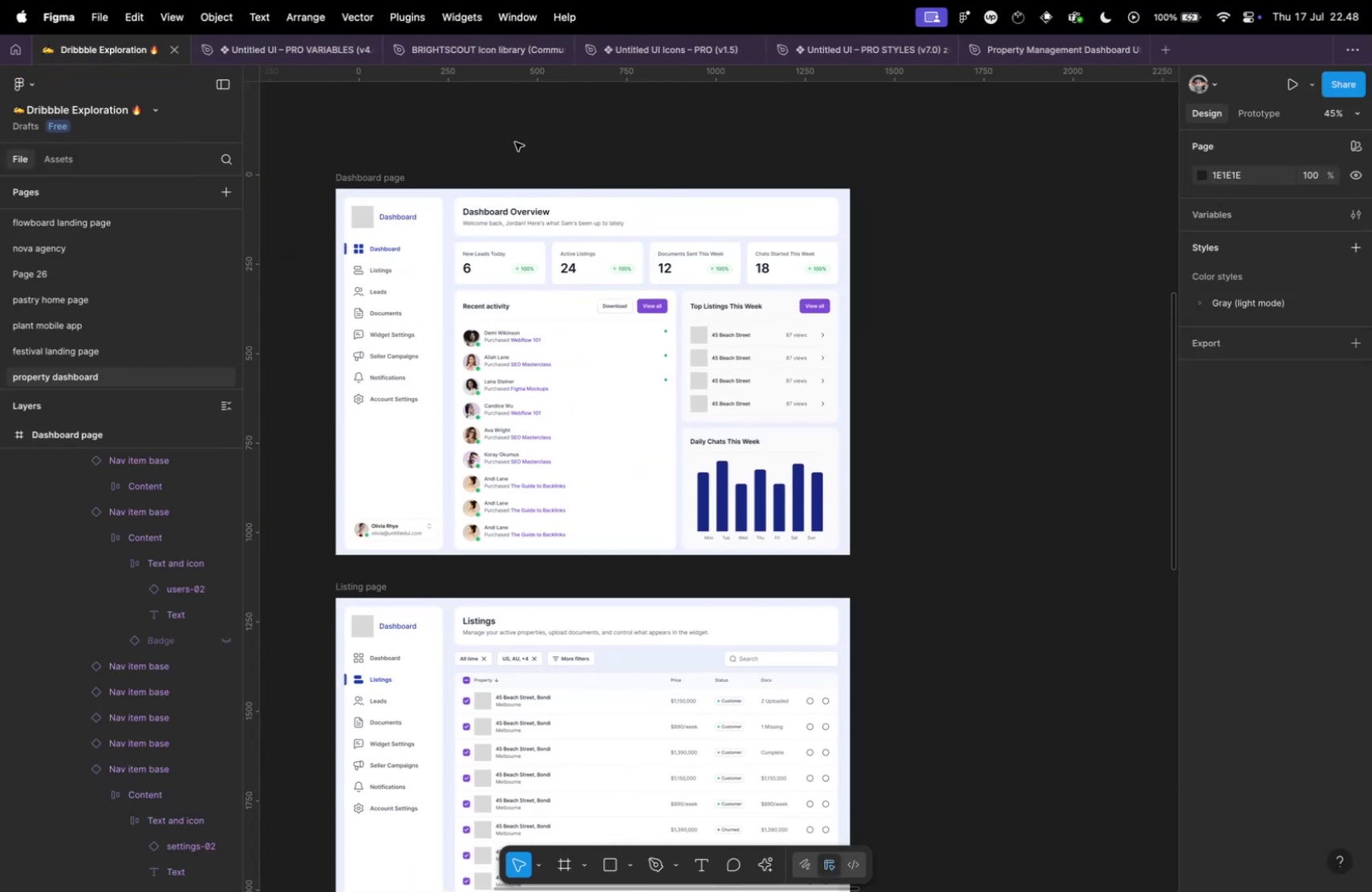 
key(Meta+Tab)
 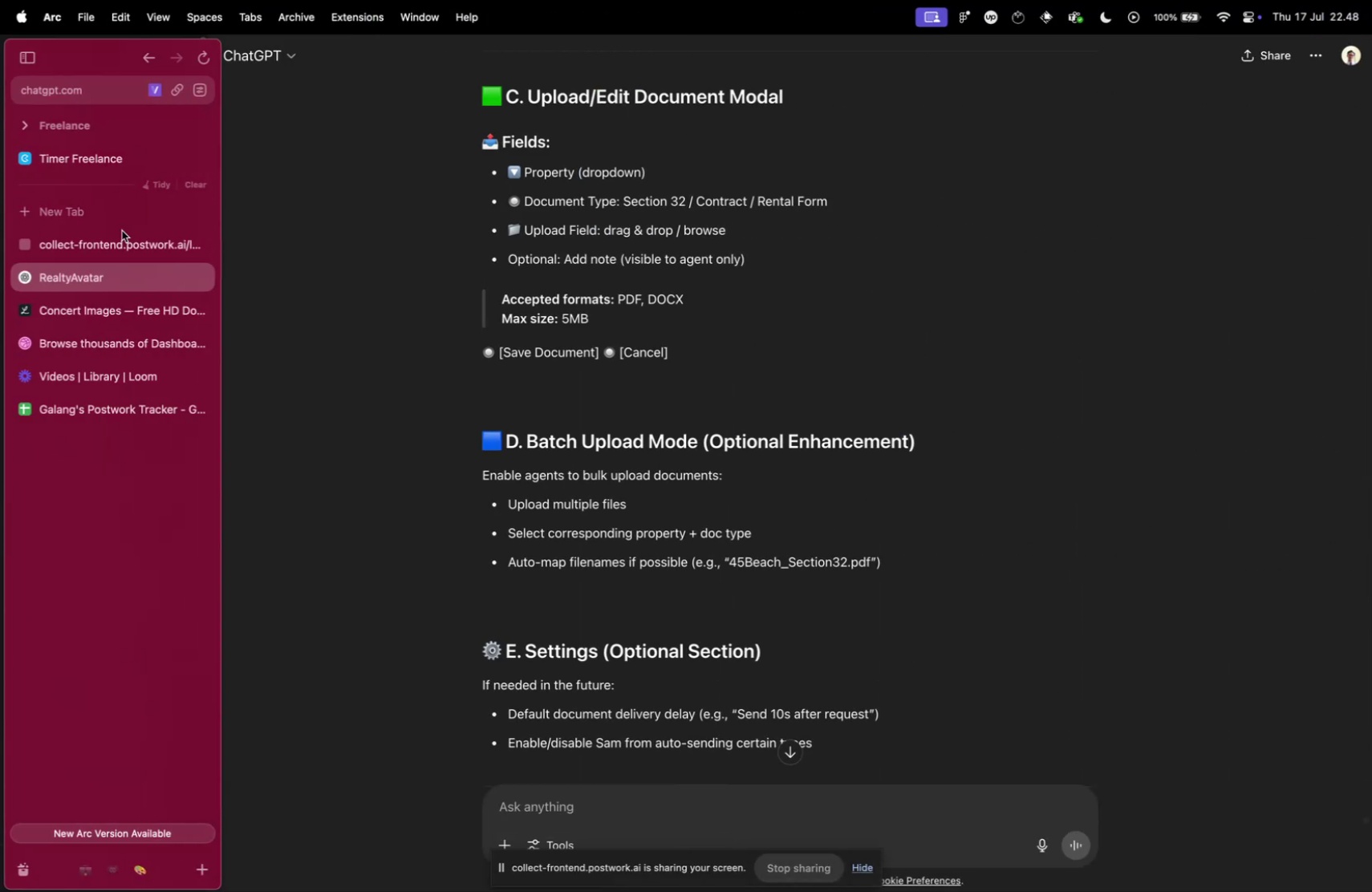 